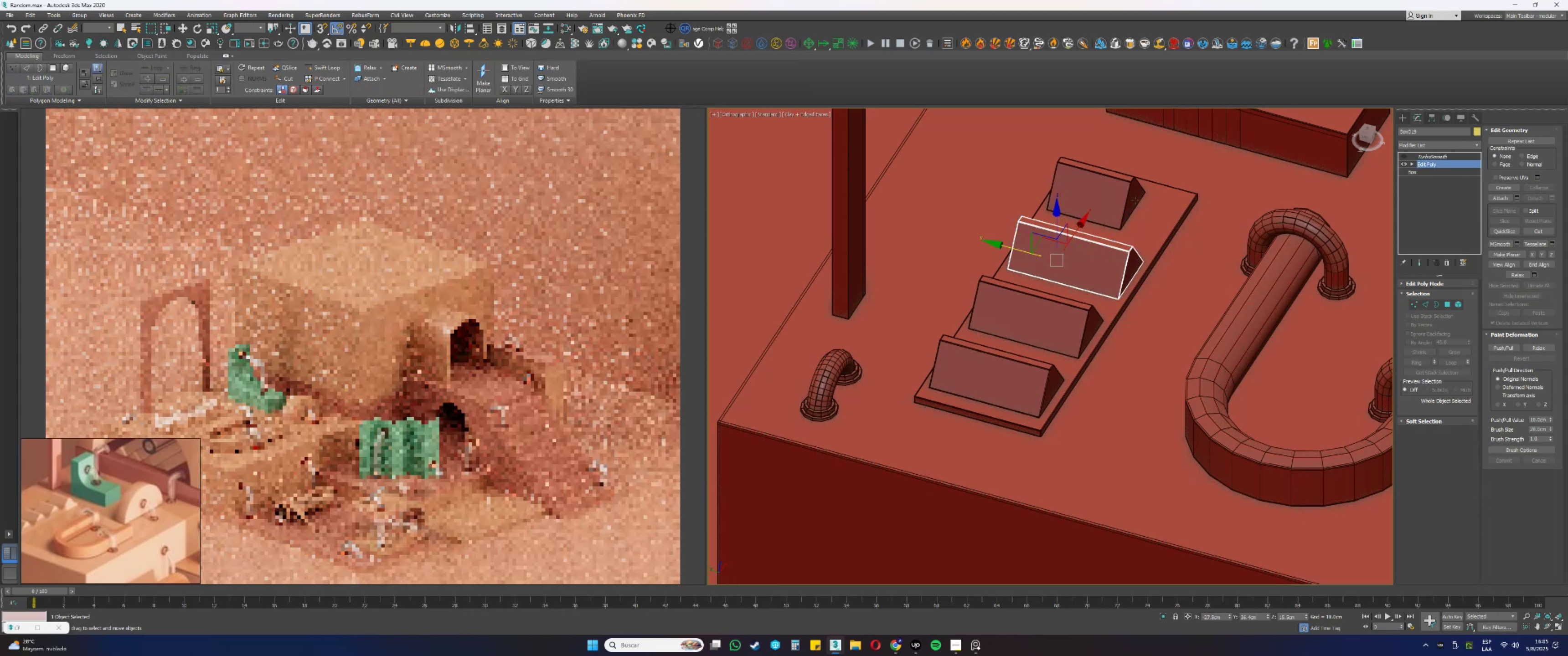 
left_click([1131, 196])
 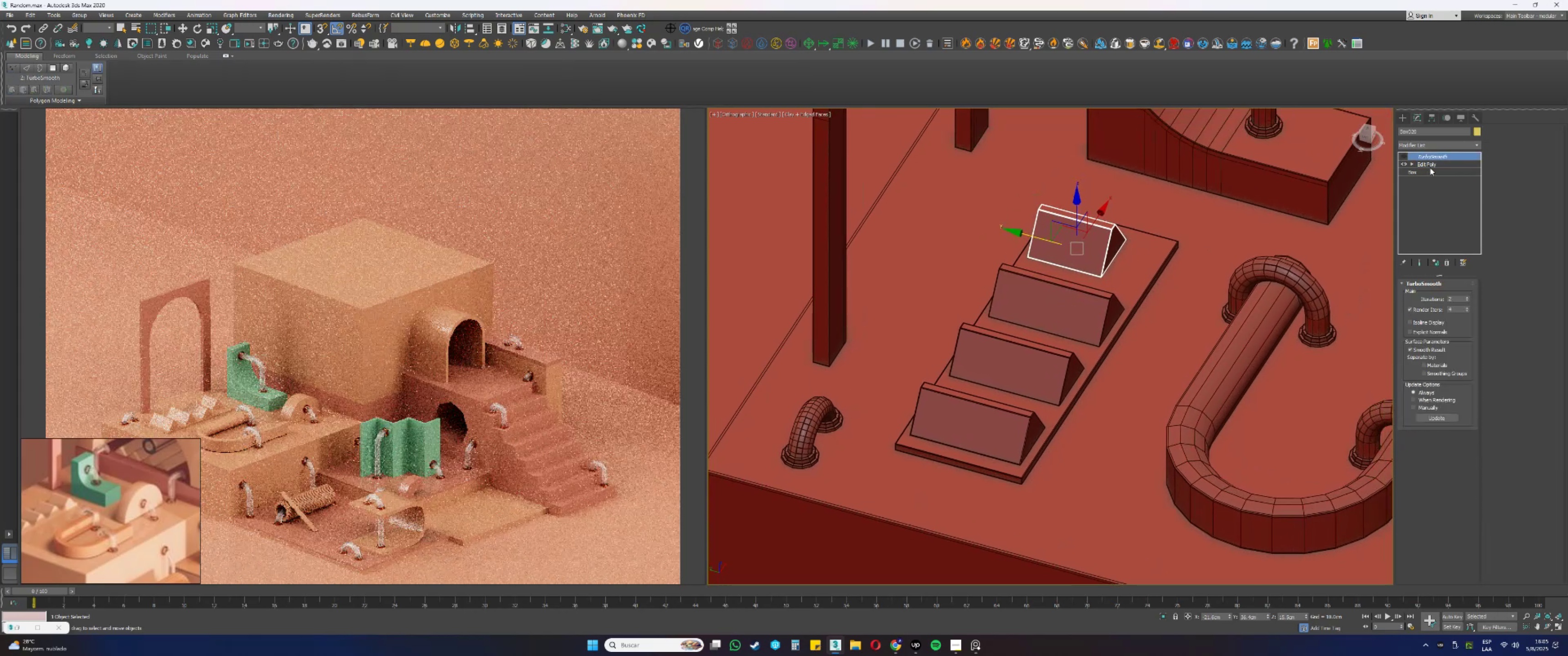 
key(1)
 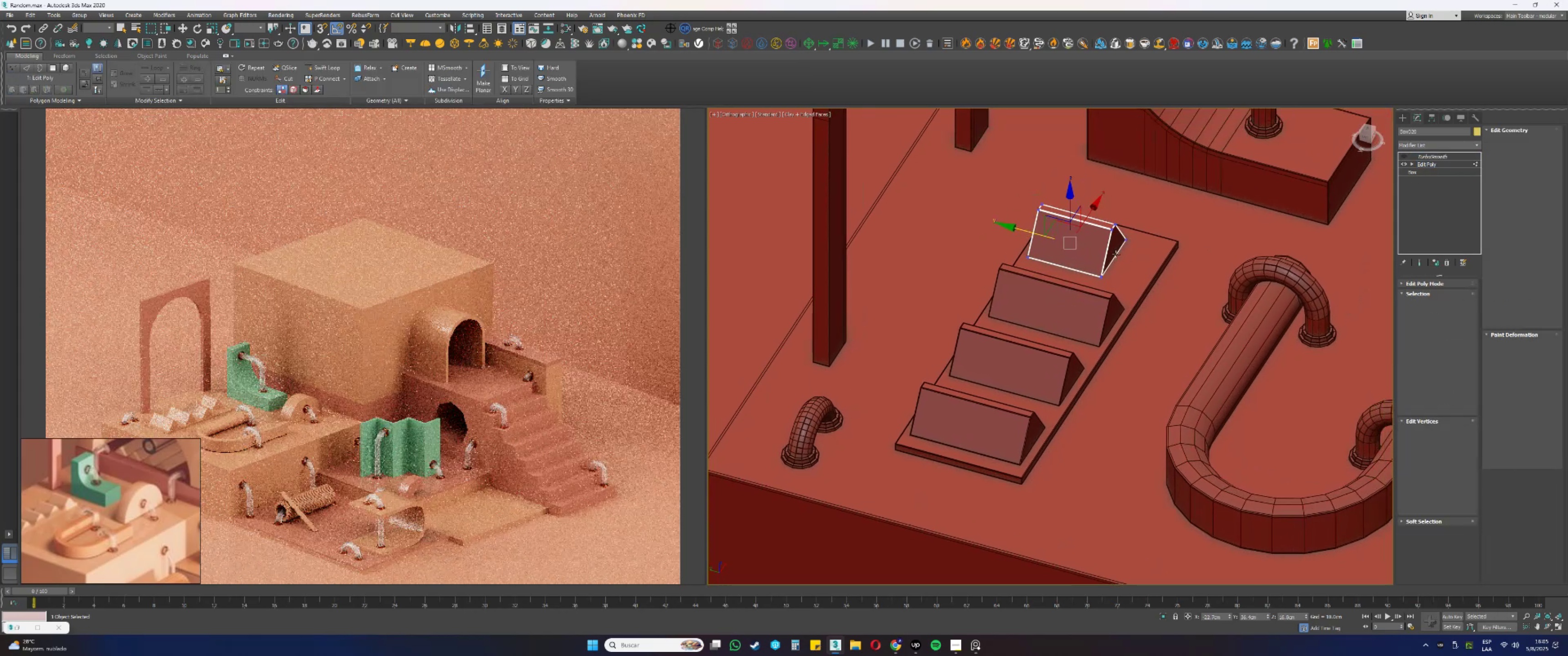 
left_click_drag(start_coordinate=[1150, 304], to_coordinate=[1079, 191])
 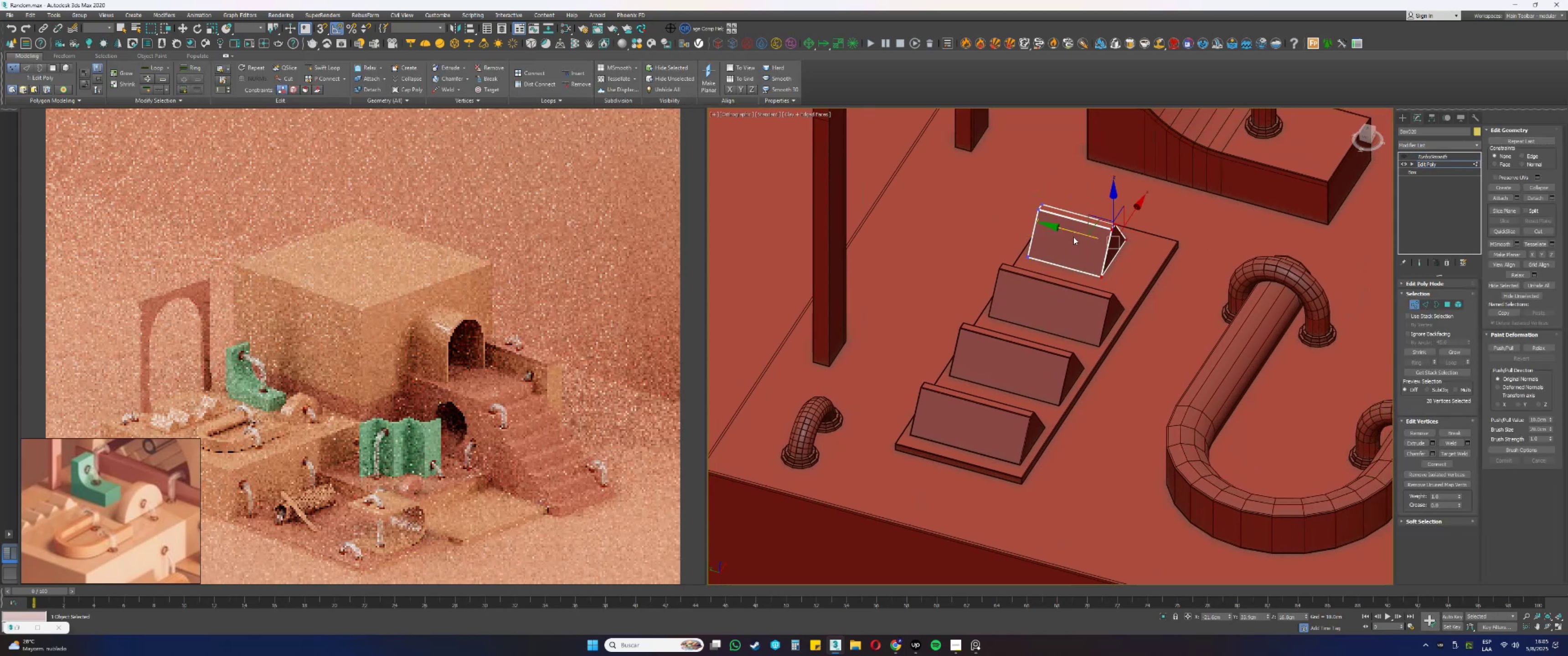 
left_click_drag(start_coordinate=[1073, 231], to_coordinate=[1110, 240])
 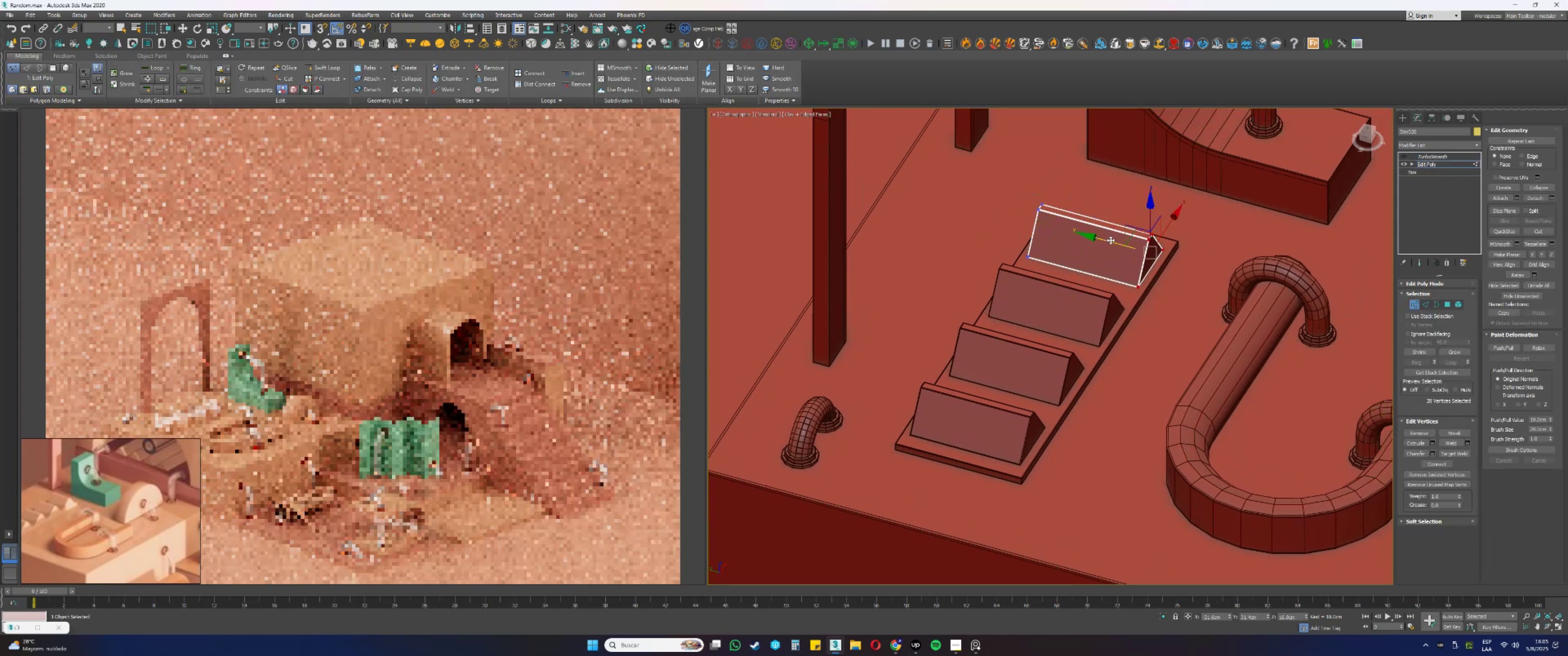 
key(1)
 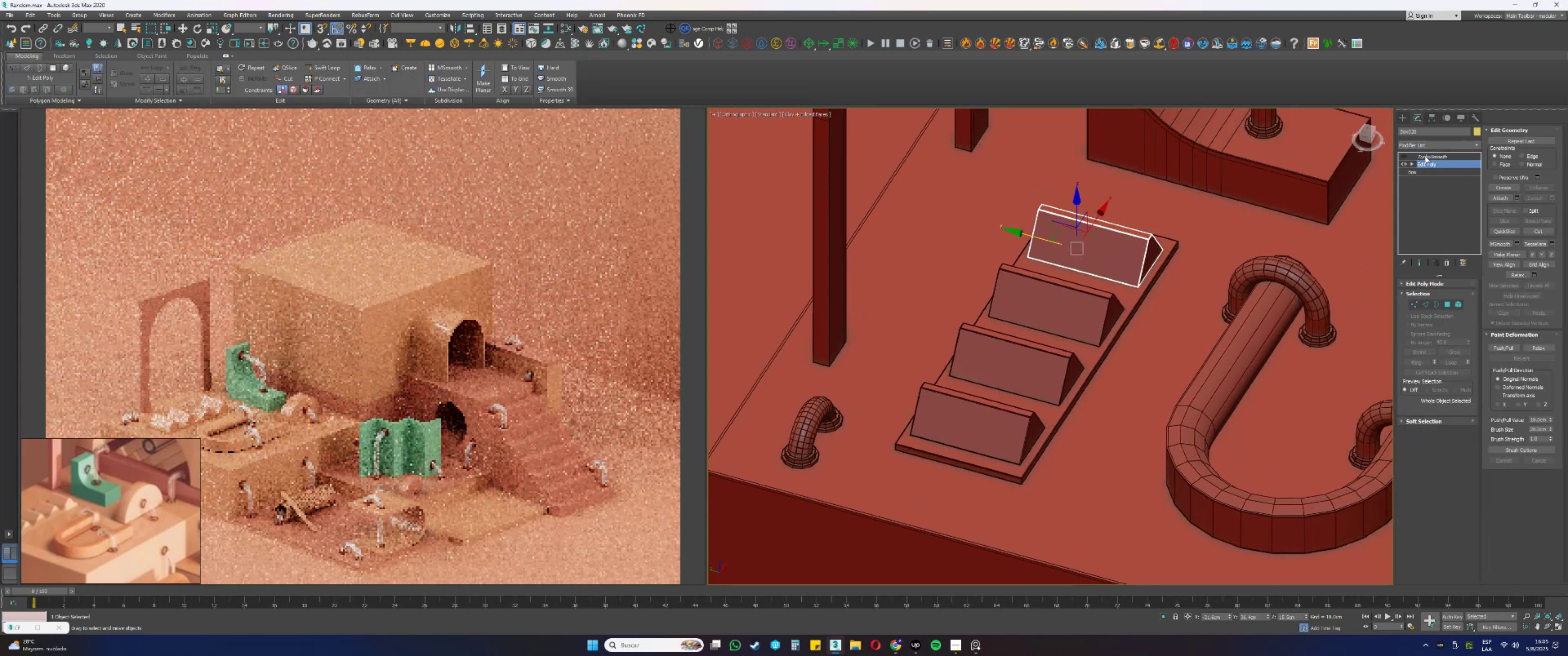 
double_click([1400, 155])
 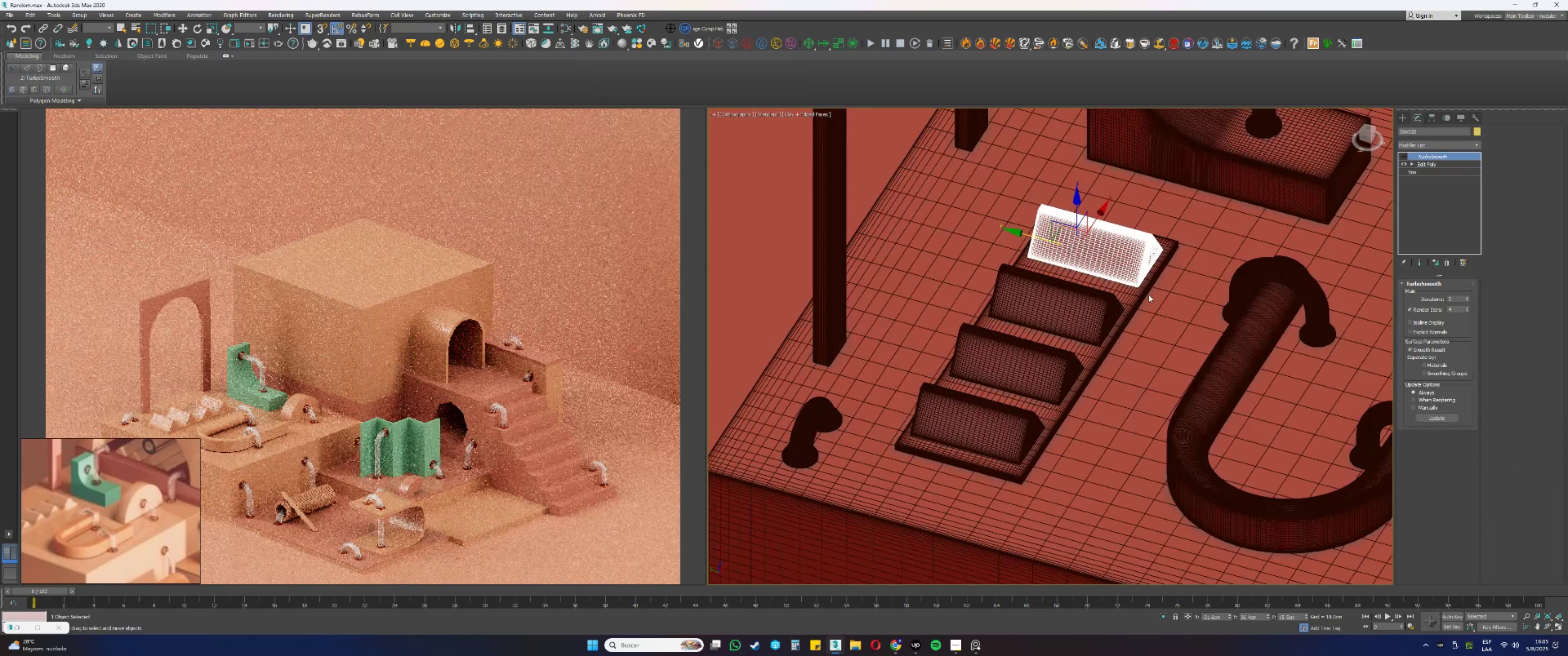 
key(F3)
 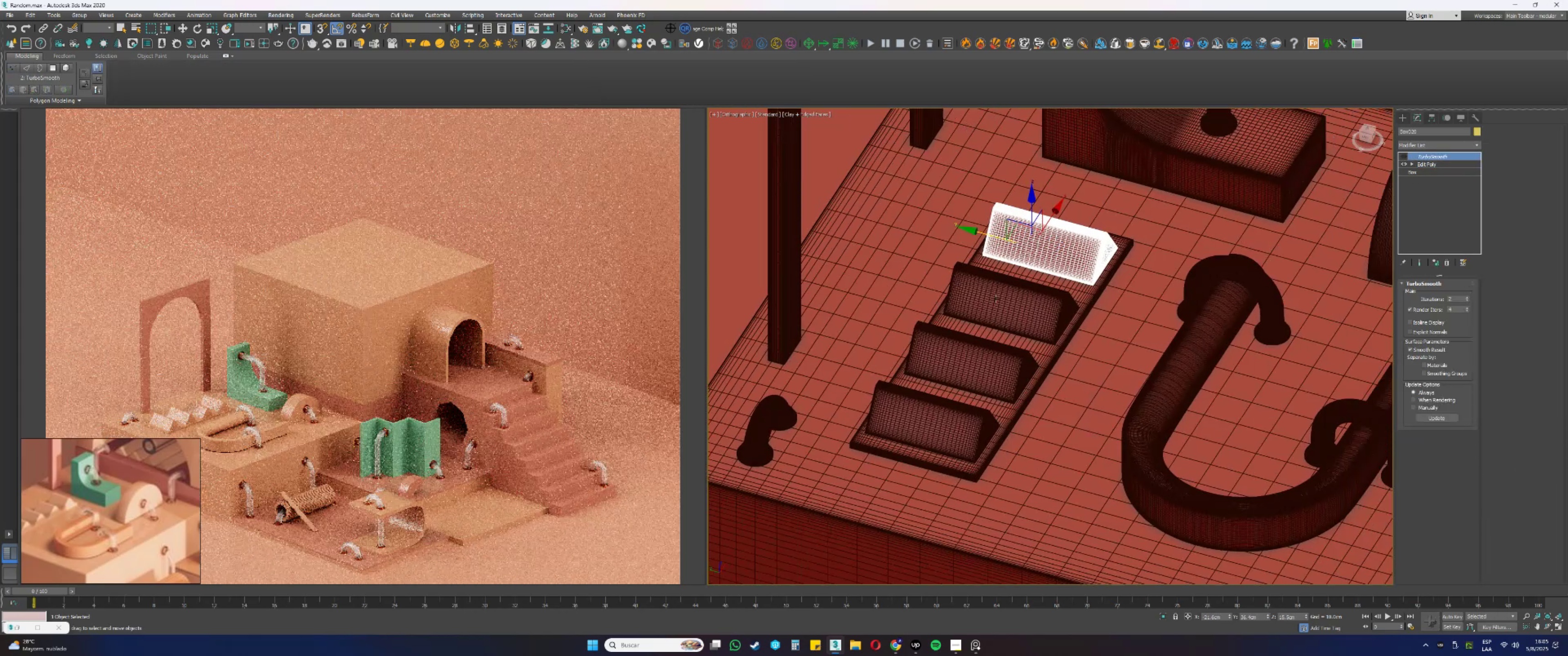 
key(F3)
 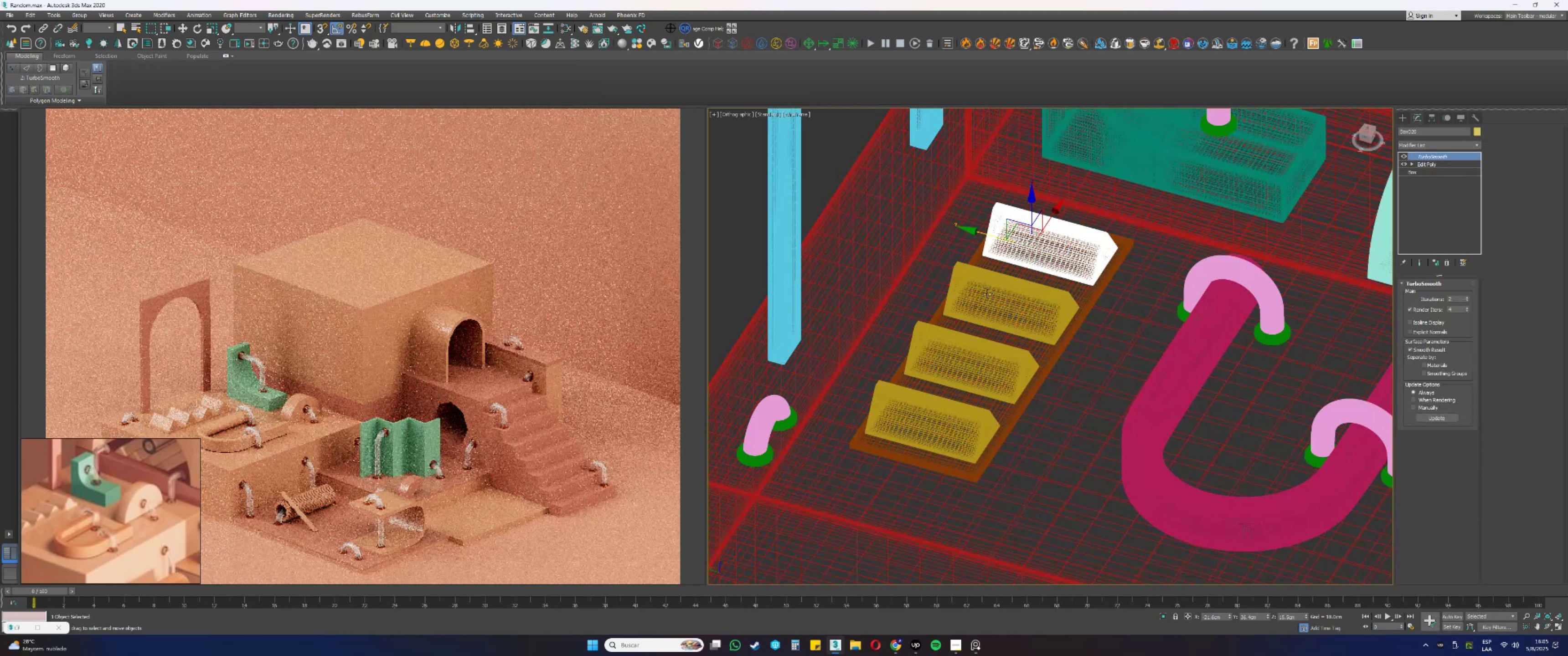 
key(F4)
 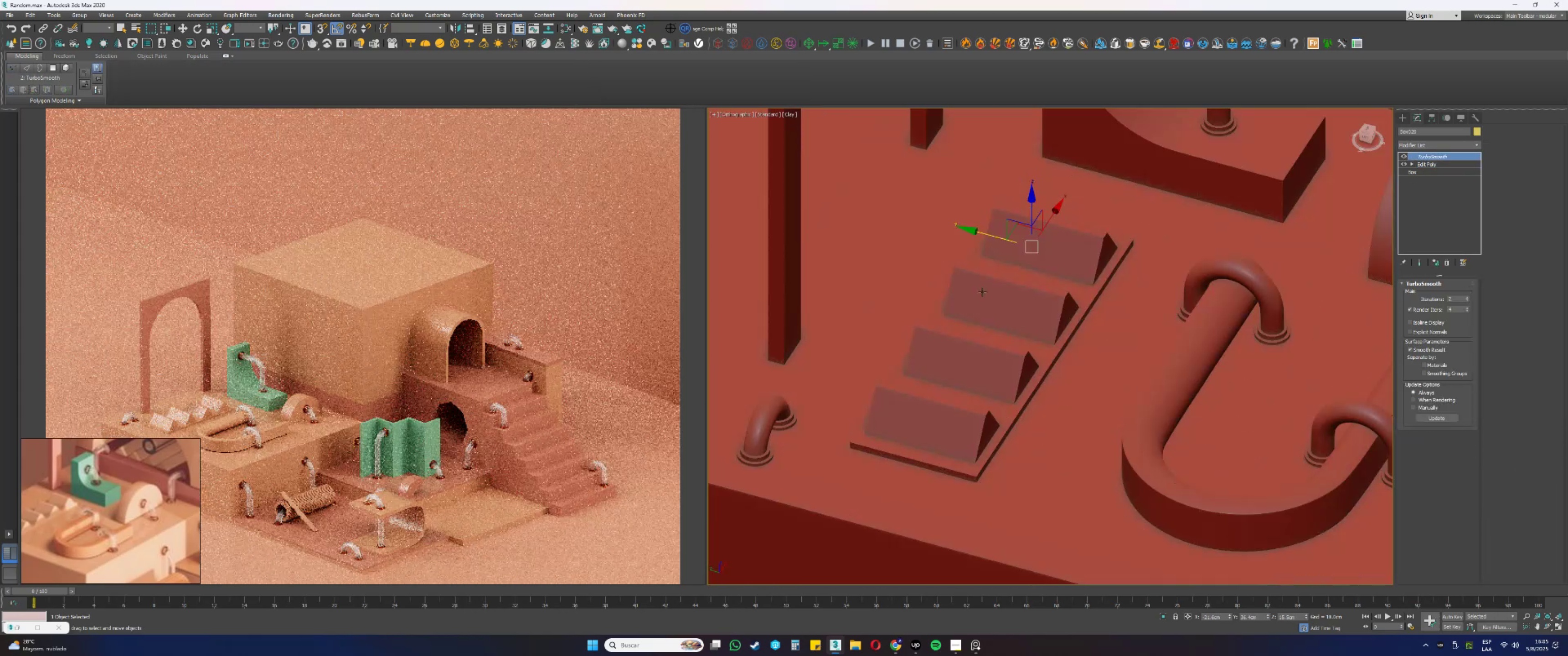 
scroll: coordinate [985, 292], scroll_direction: down, amount: 2.0
 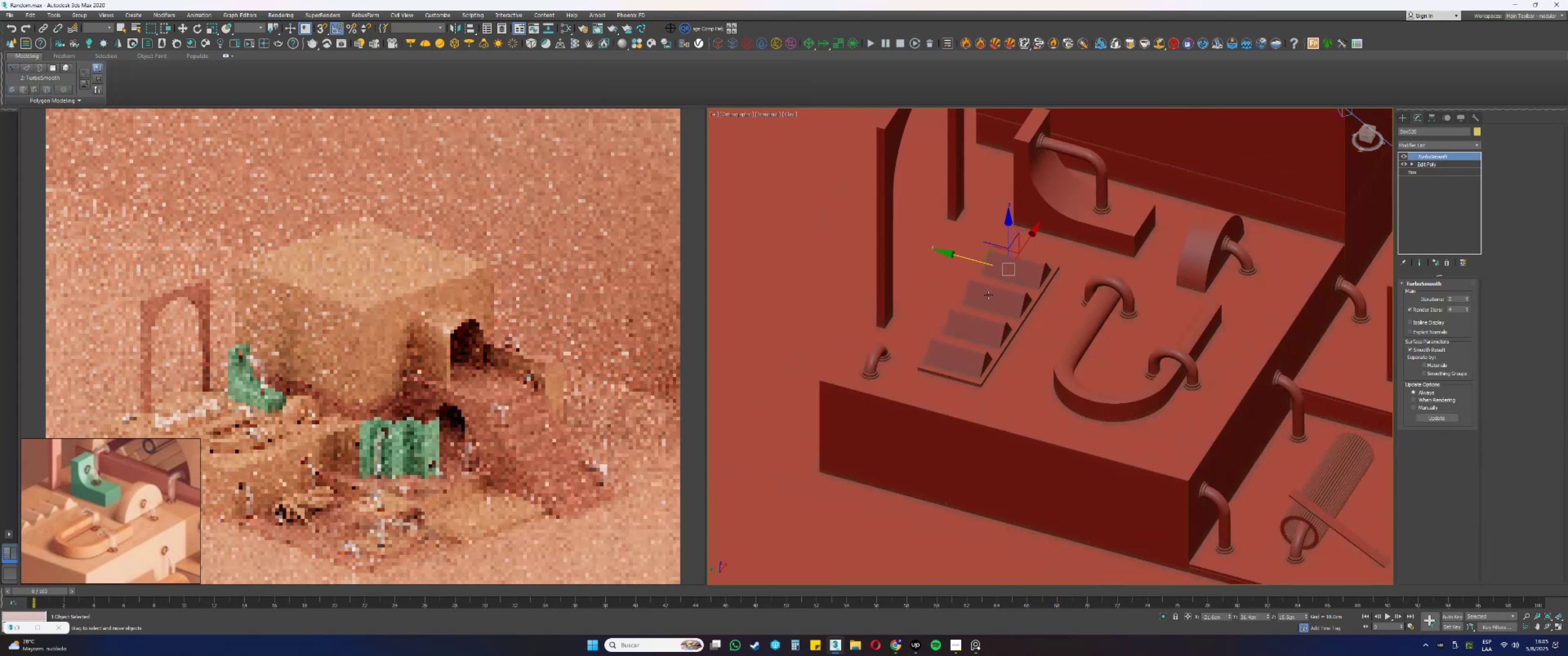 
key(Alt+AltLeft)
 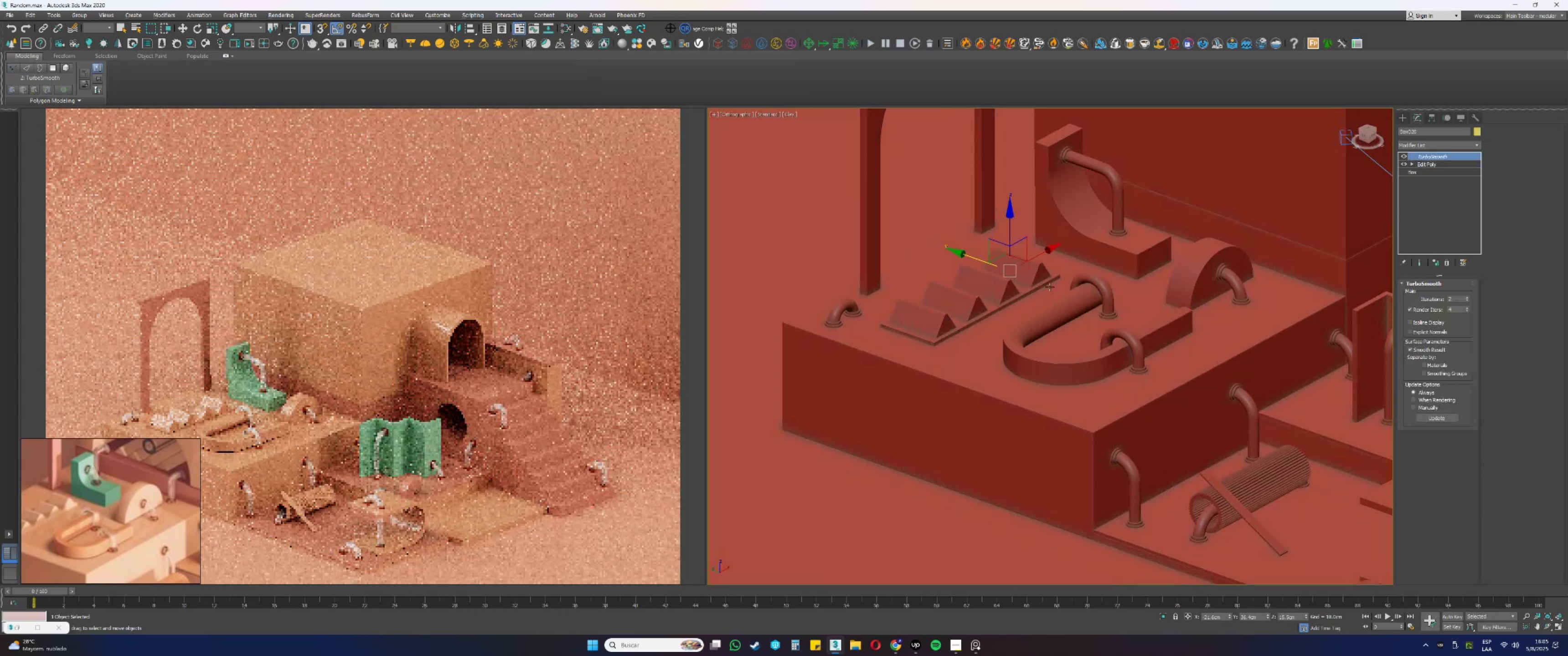 
key(Alt+AltLeft)
 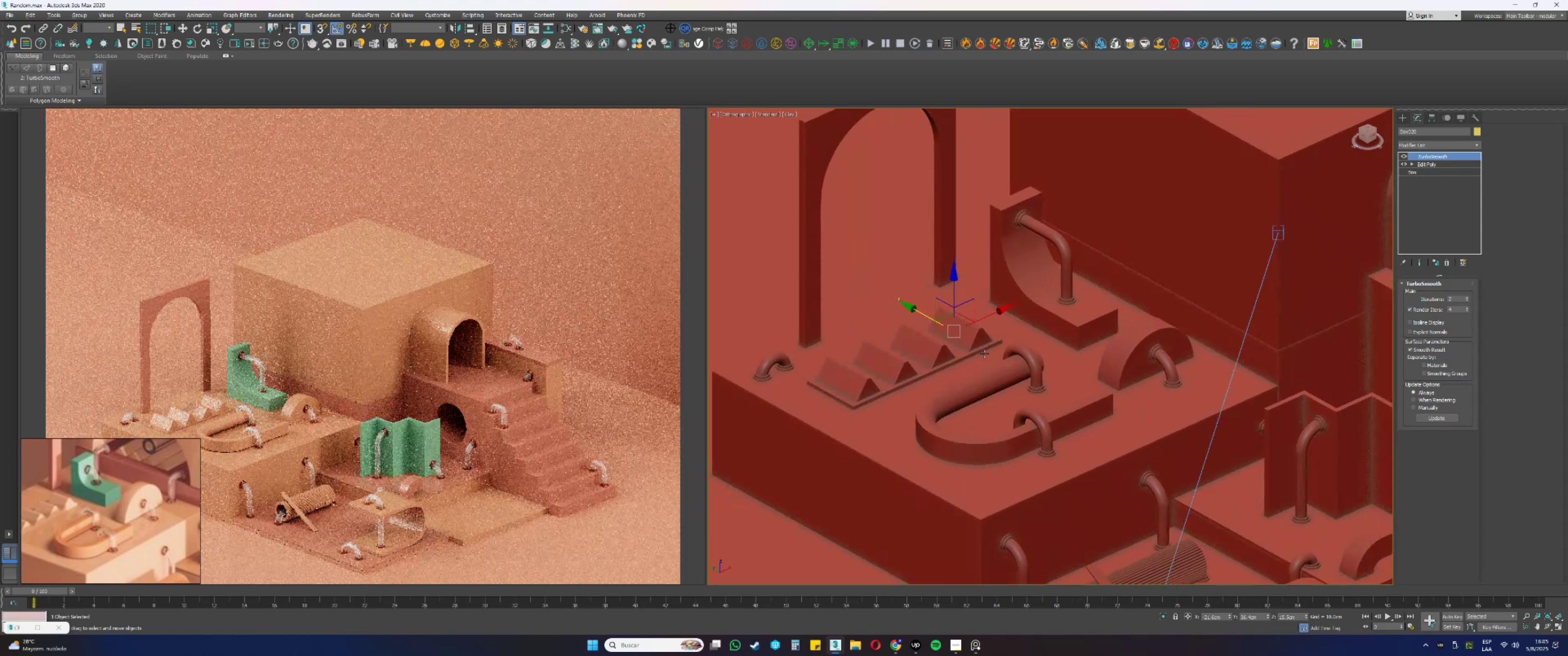 
key(Alt+AltLeft)
 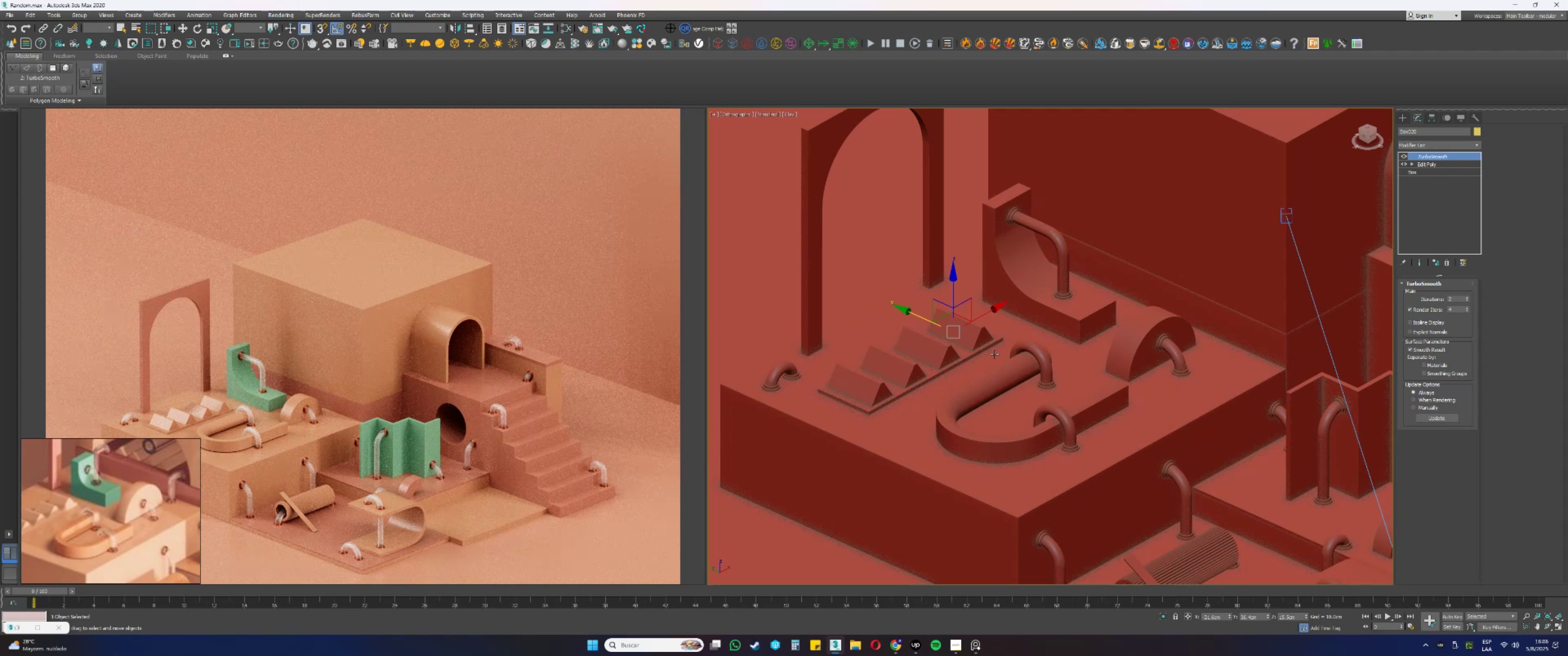 
wait(20.67)
 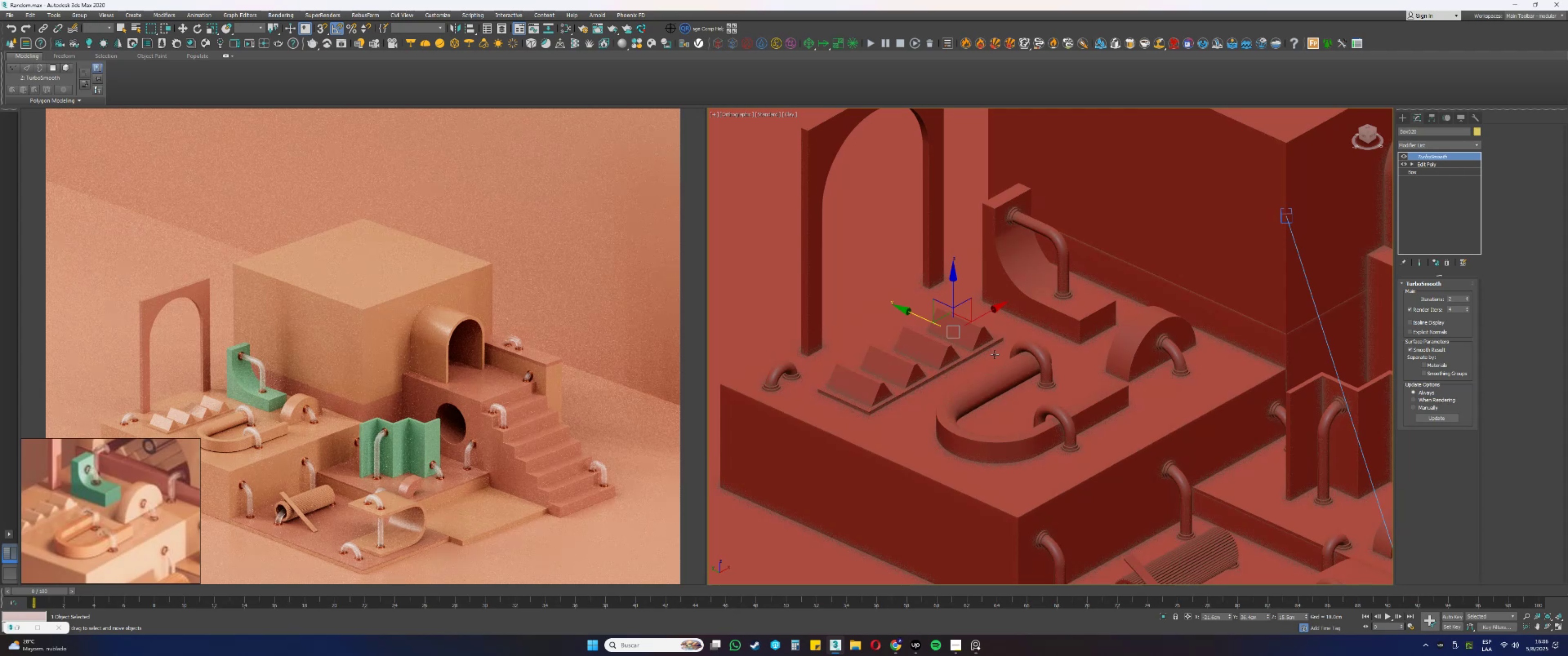 
scroll: coordinate [903, 430], scroll_direction: down, amount: 2.0
 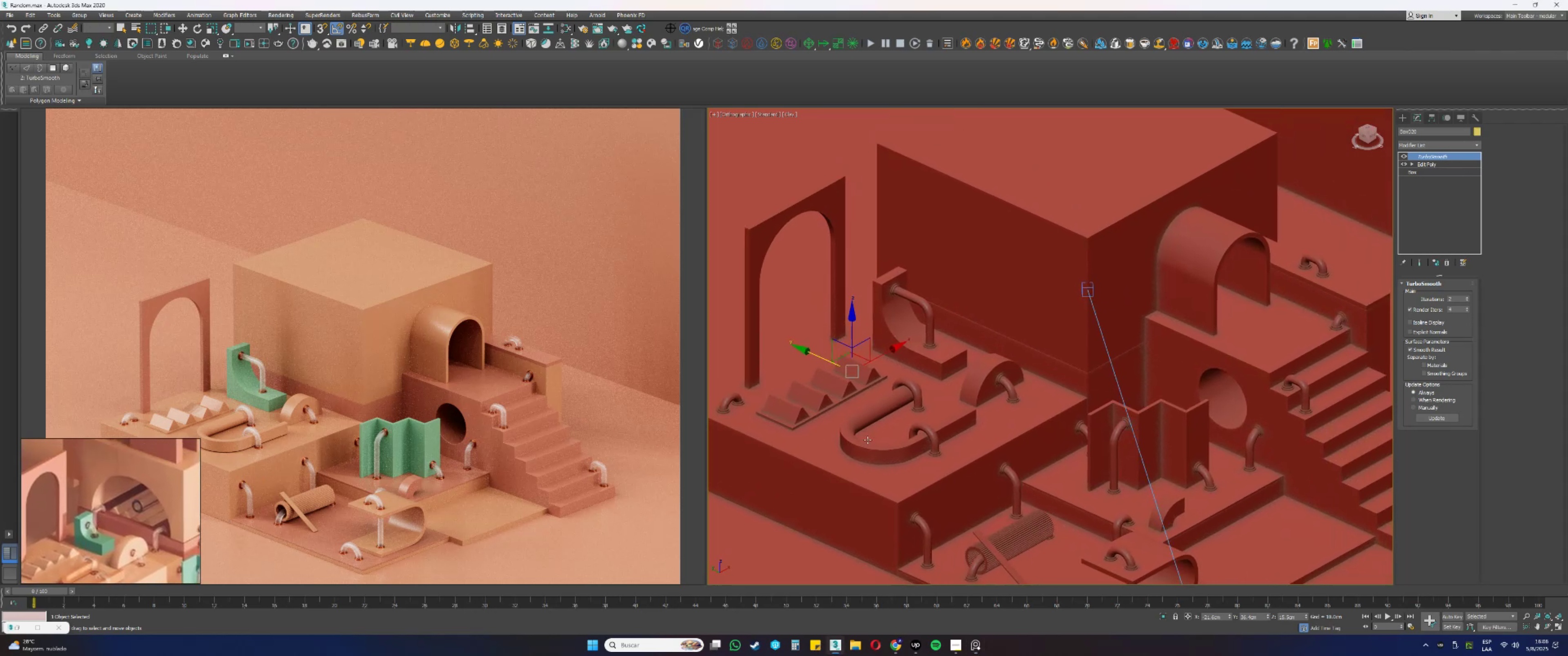 
scroll: coordinate [1075, 379], scroll_direction: up, amount: 1.0
 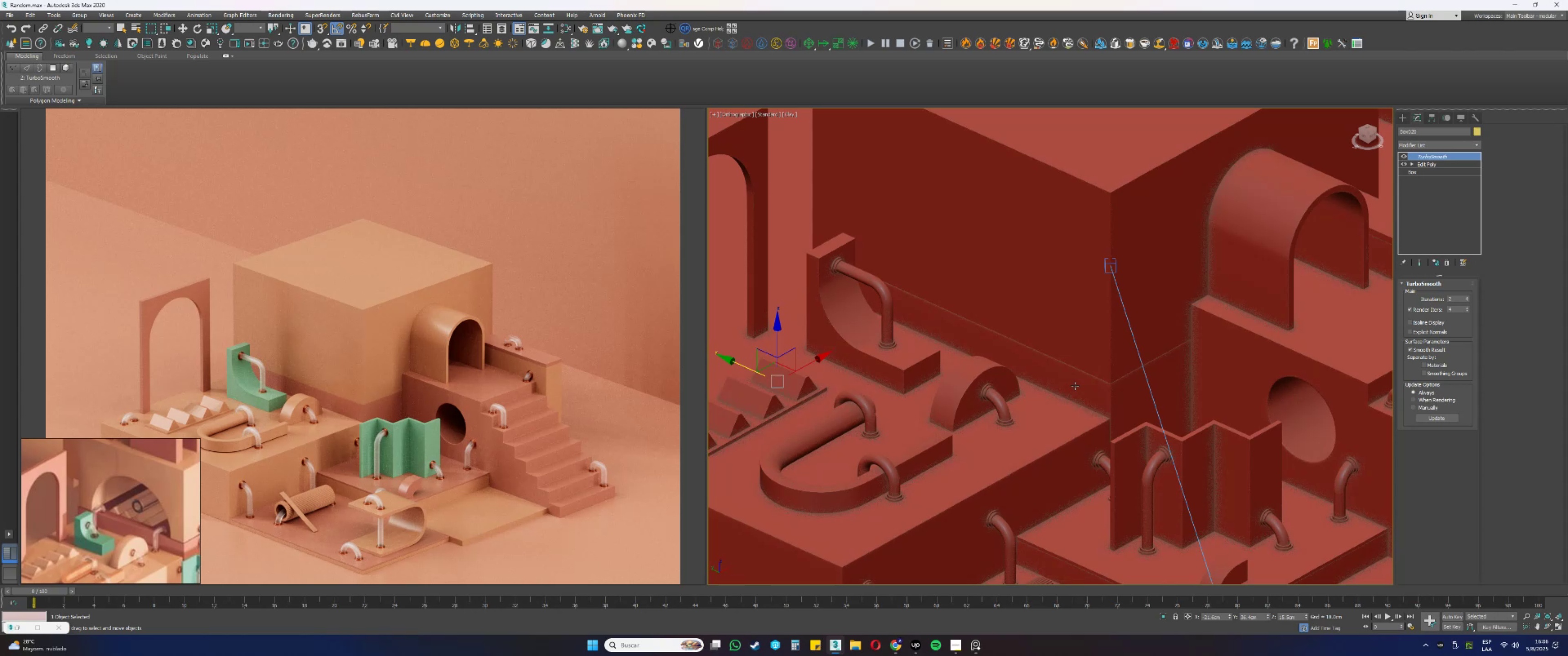 
wait(29.9)
 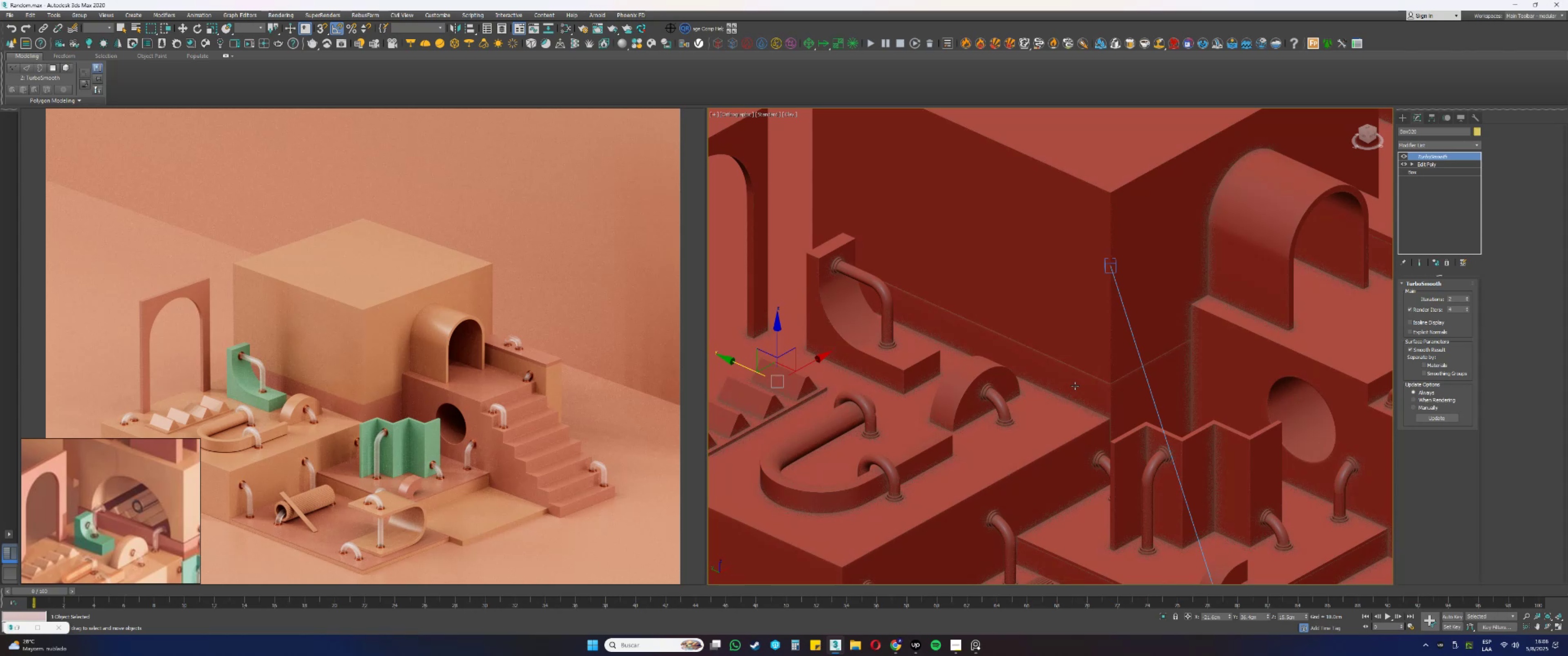 
left_click([1057, 348])
 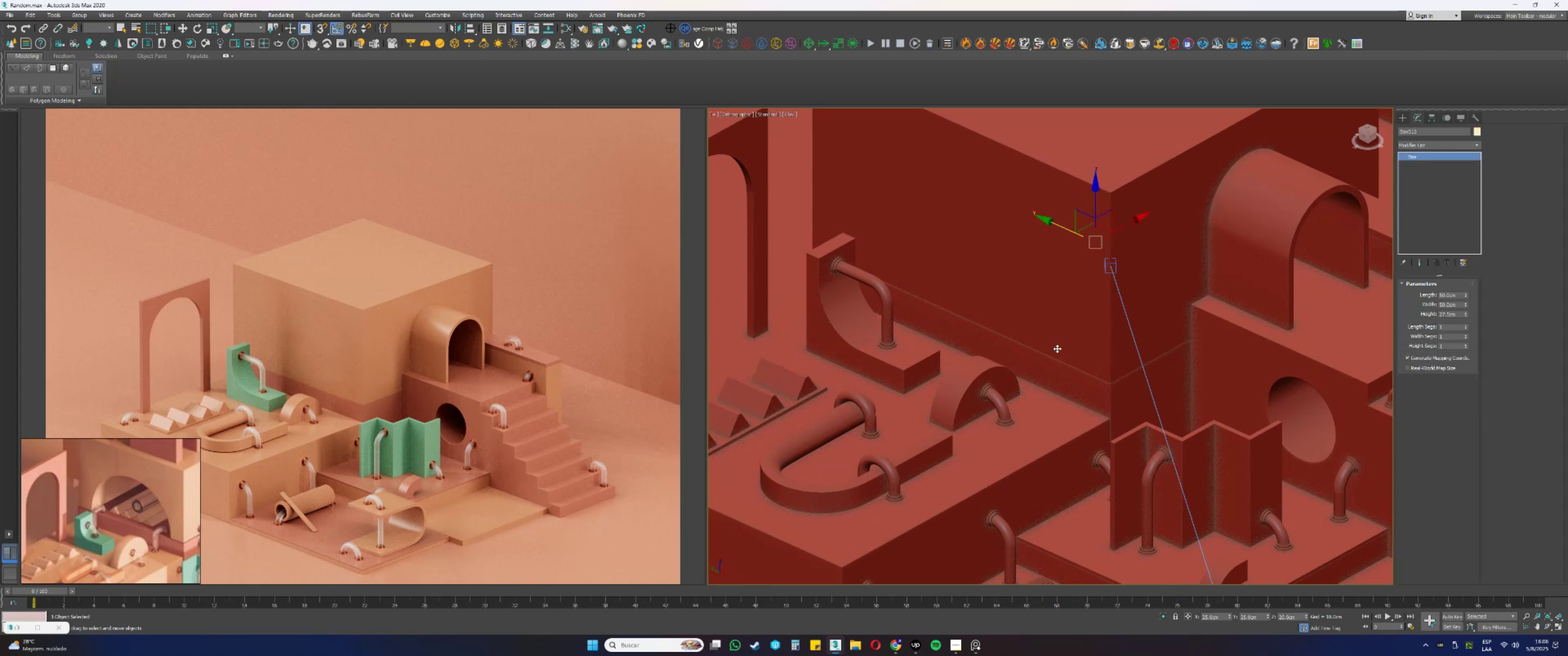 
key(F4)
 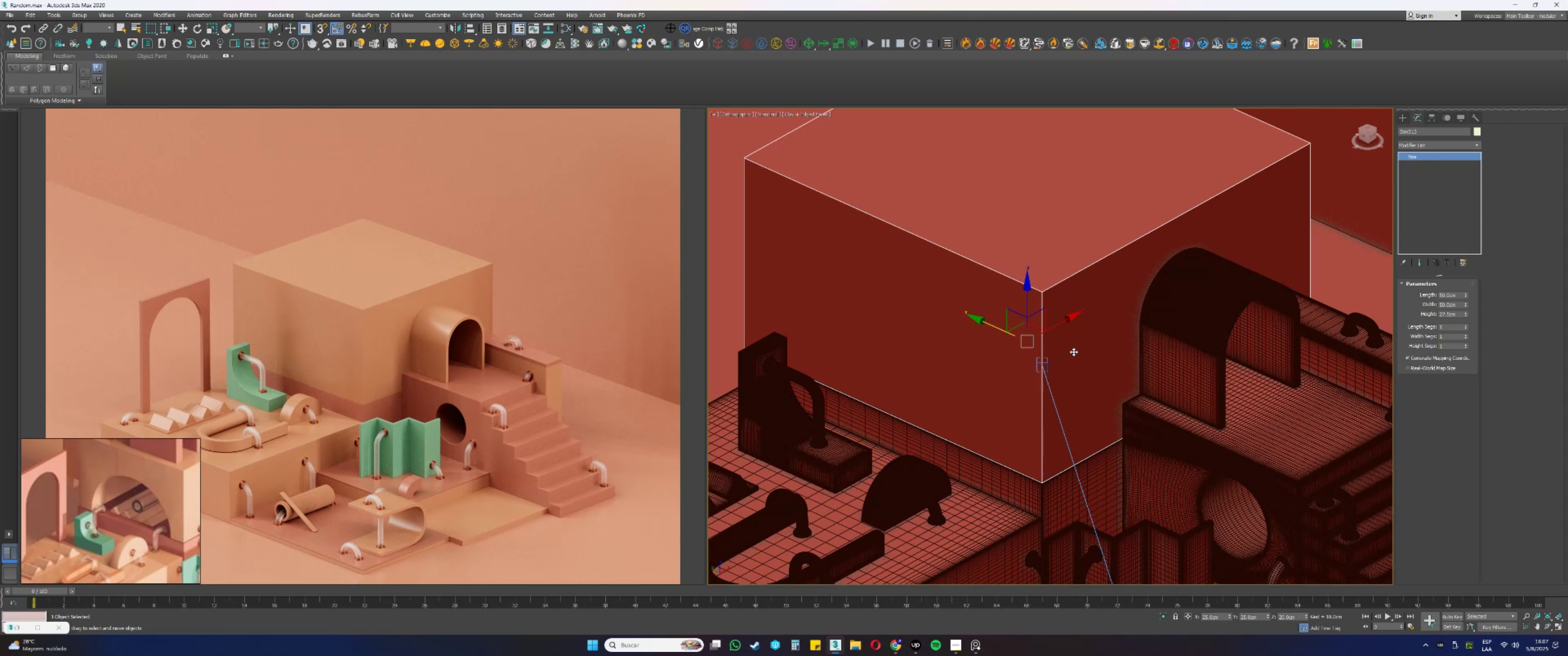 
wait(37.92)
 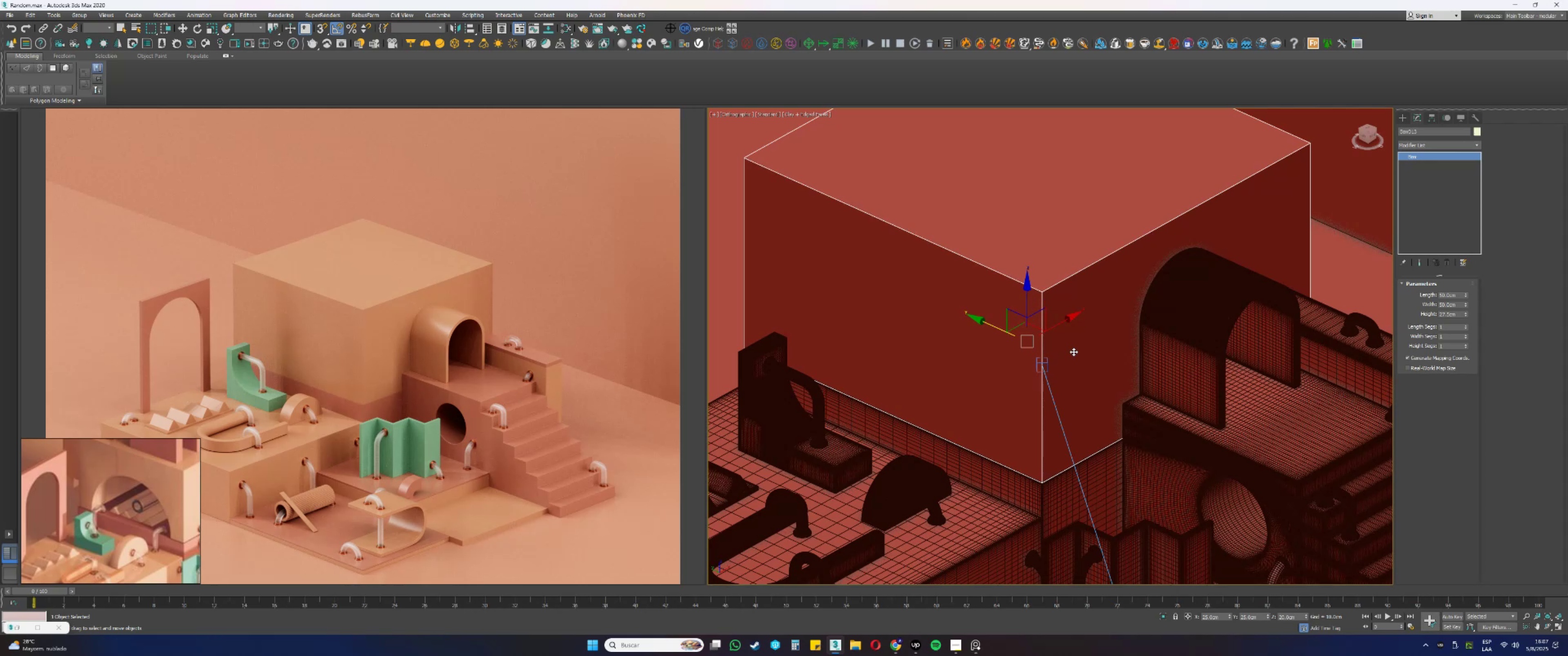 
key(Alt+AltLeft)
 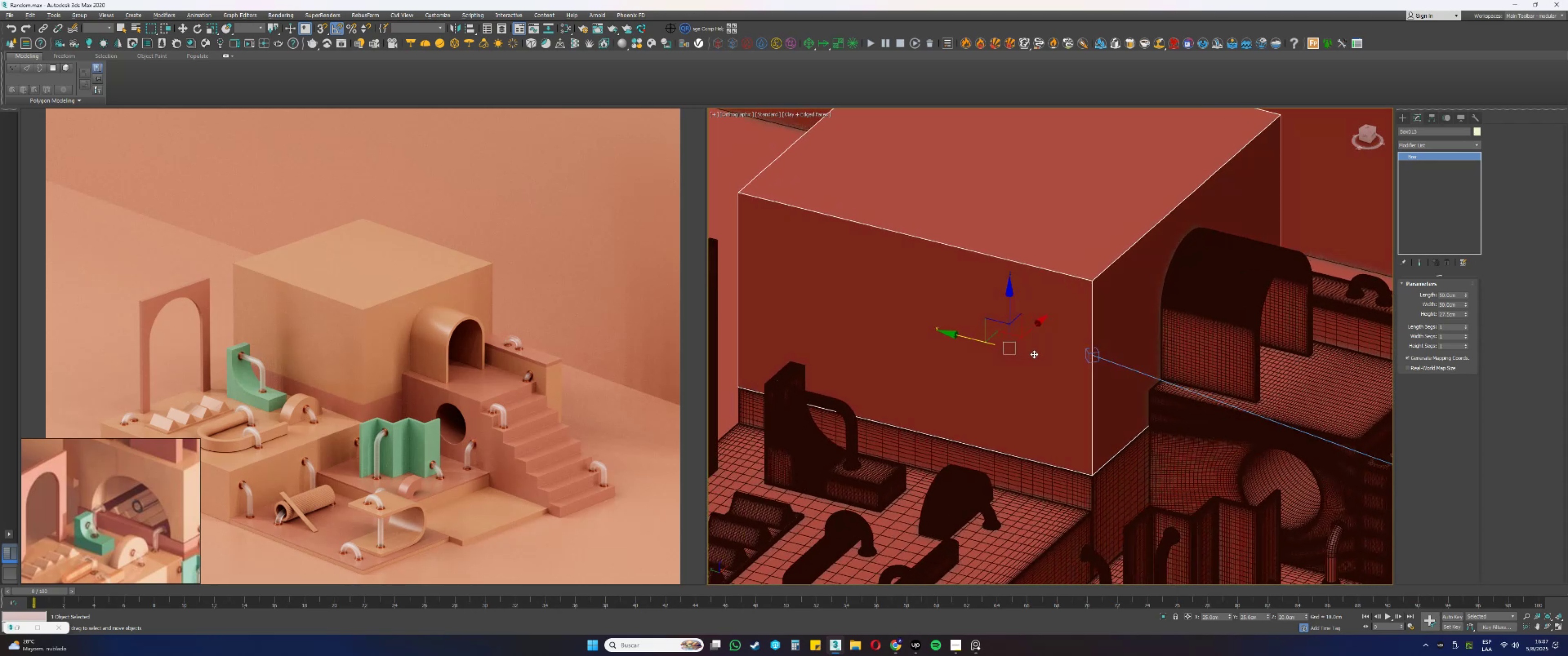 
hold_key(key=AltLeft, duration=0.72)
 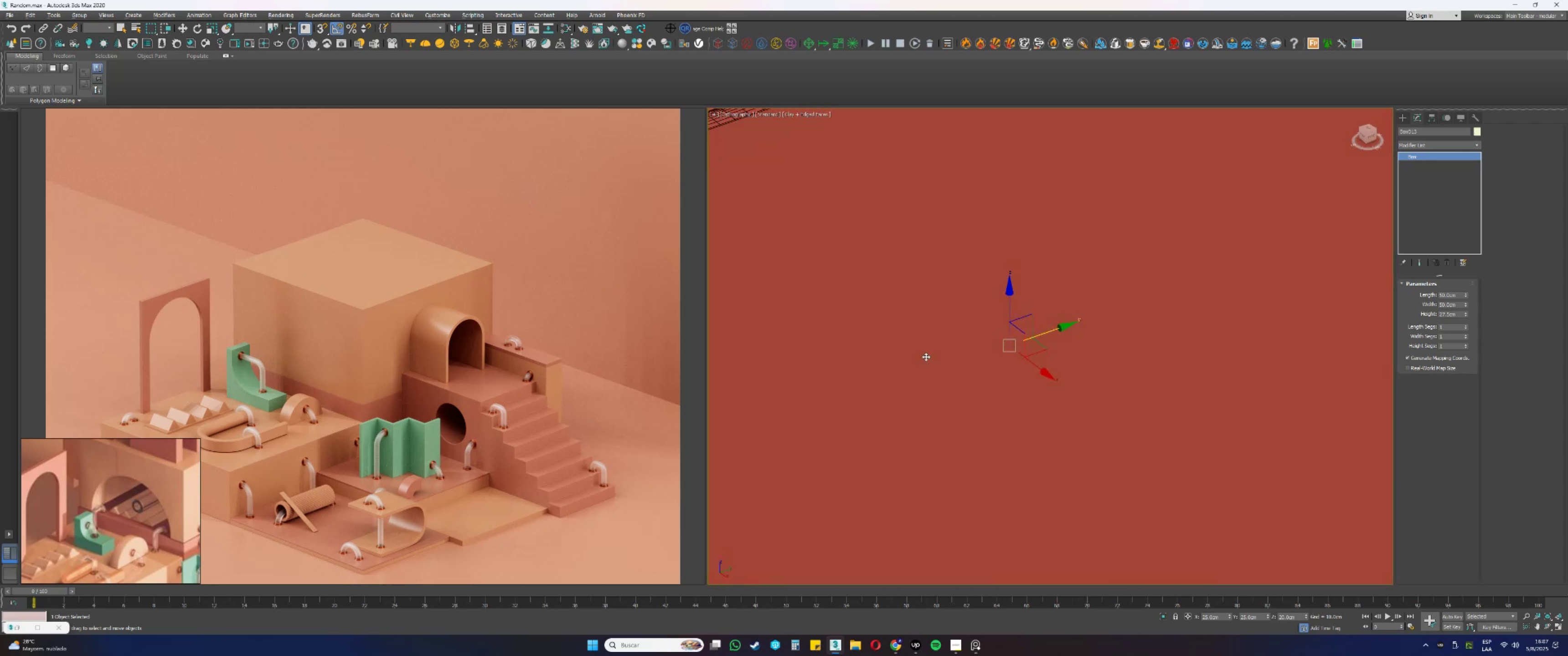 
hold_key(key=AltLeft, duration=0.71)
 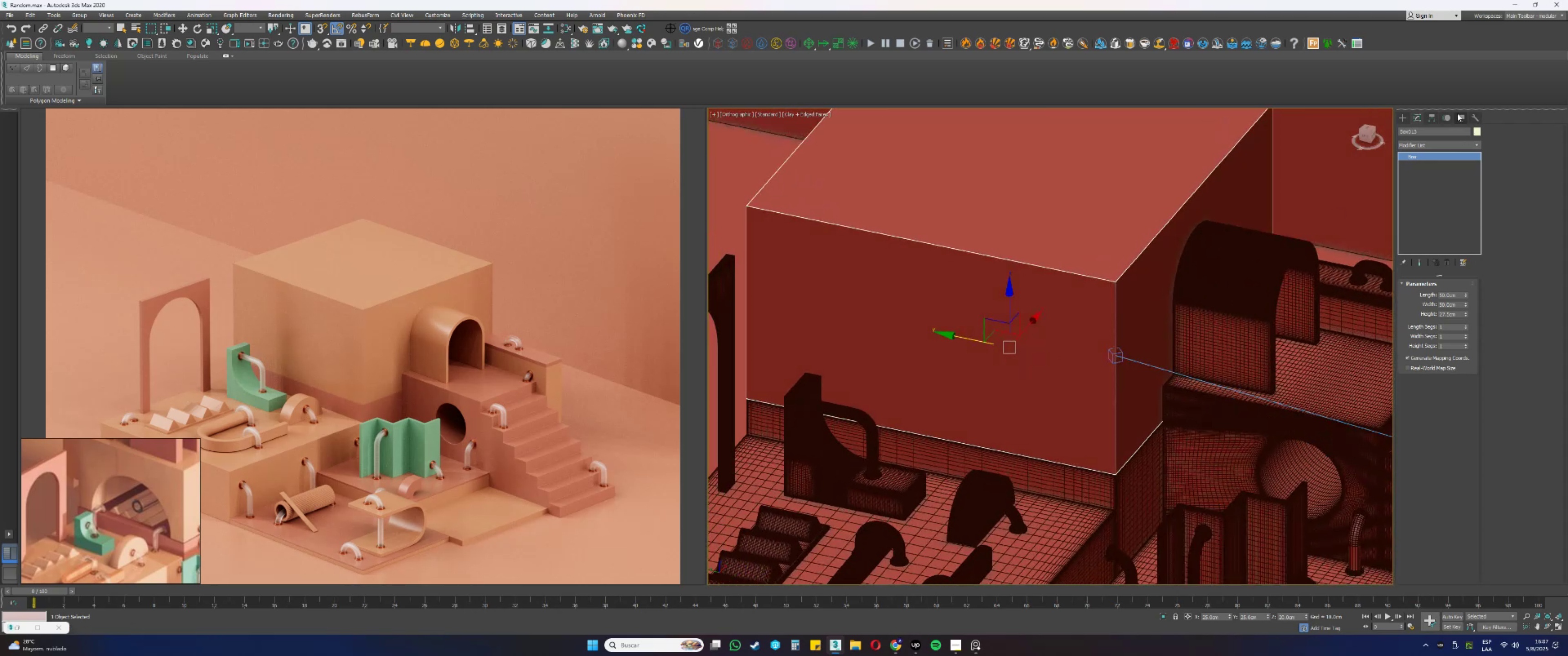 
left_click([1397, 118])
 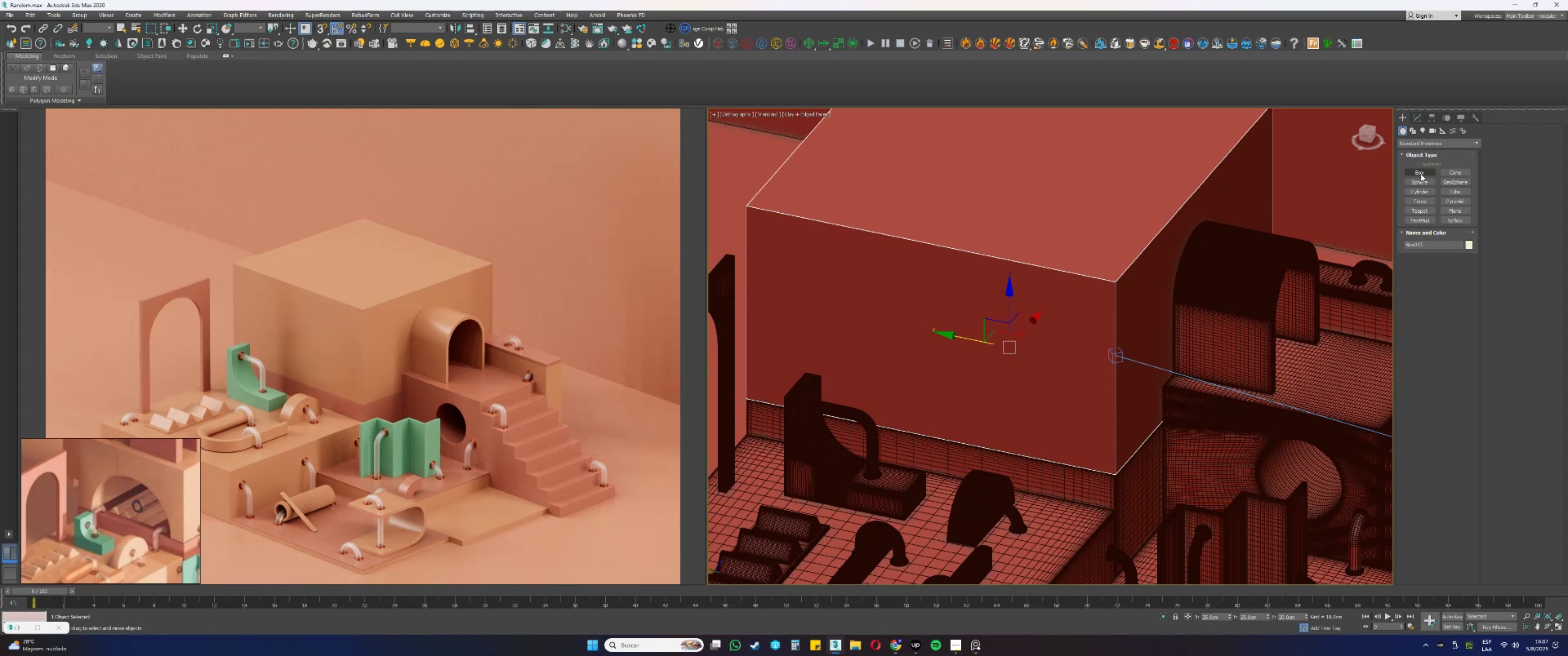 
left_click([1420, 193])
 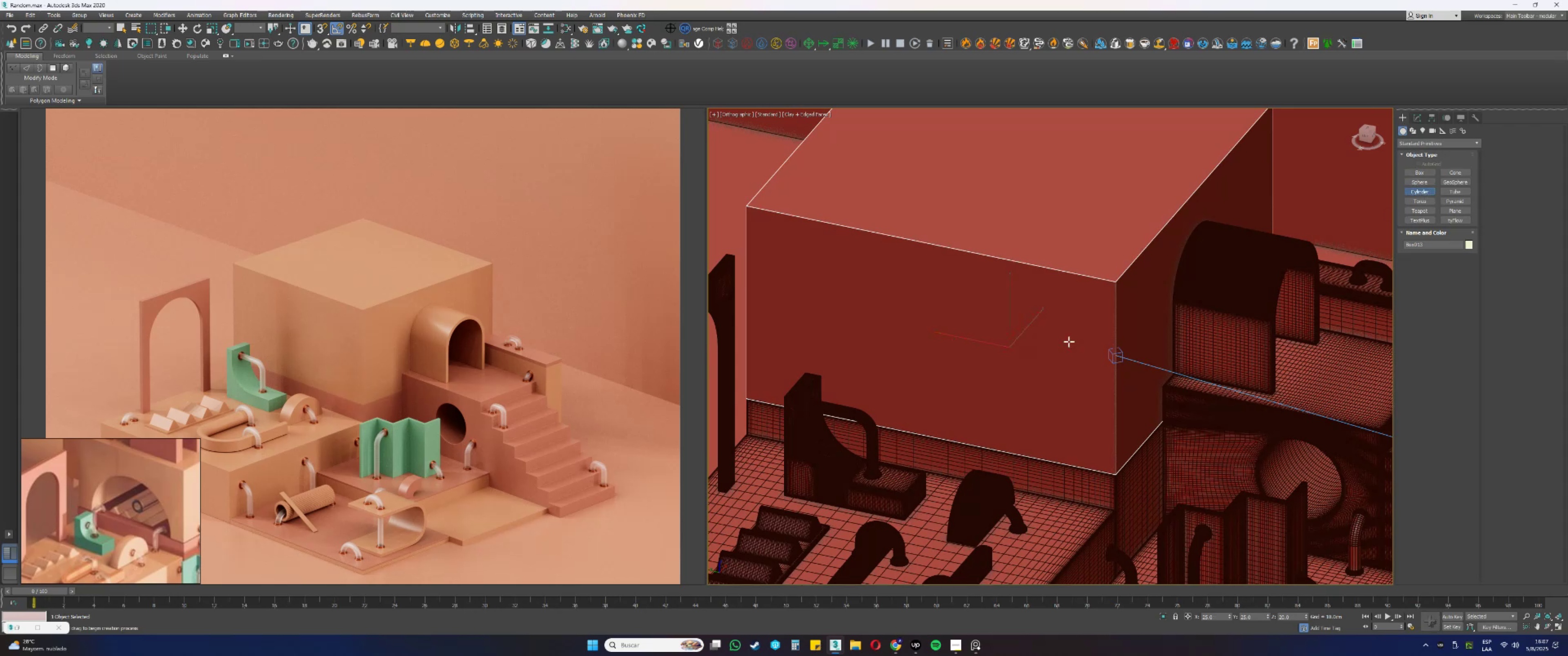 
scroll: coordinate [944, 390], scroll_direction: down, amount: 1.0
 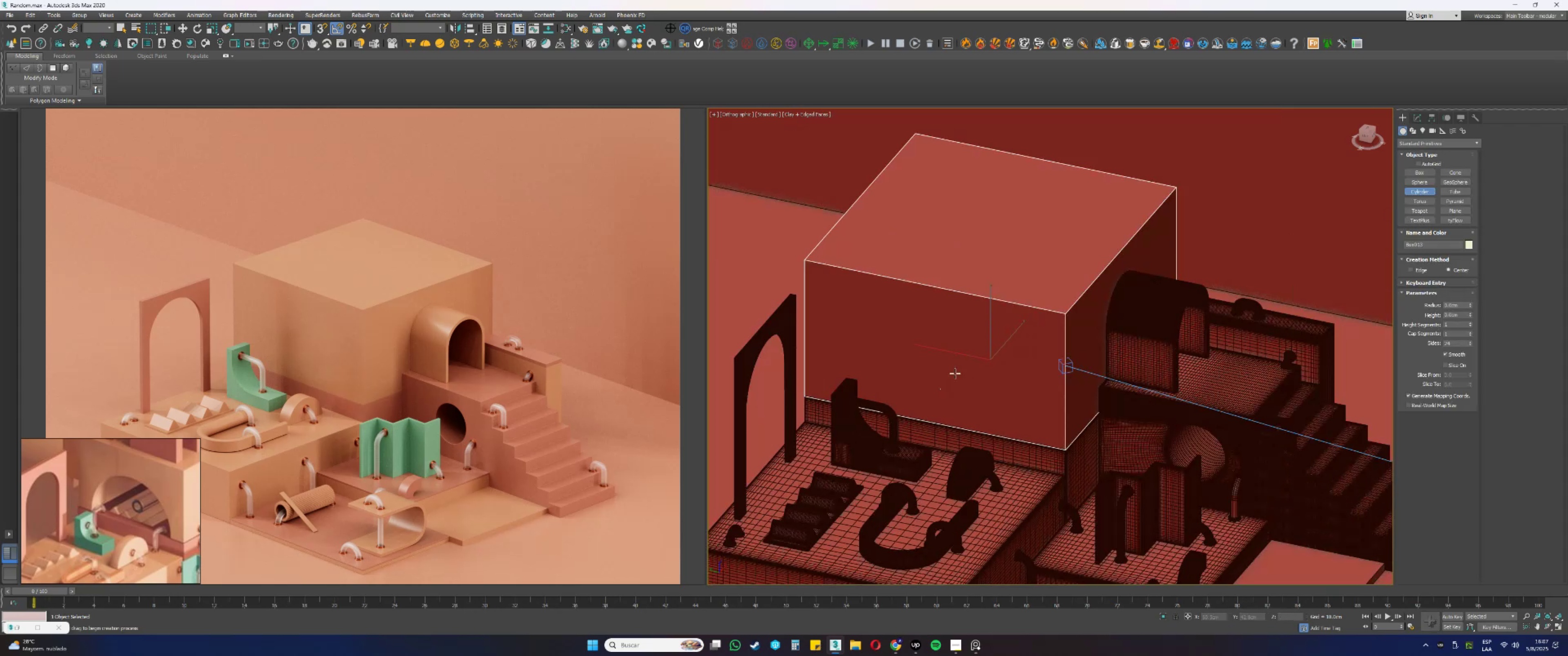 
key(S)
 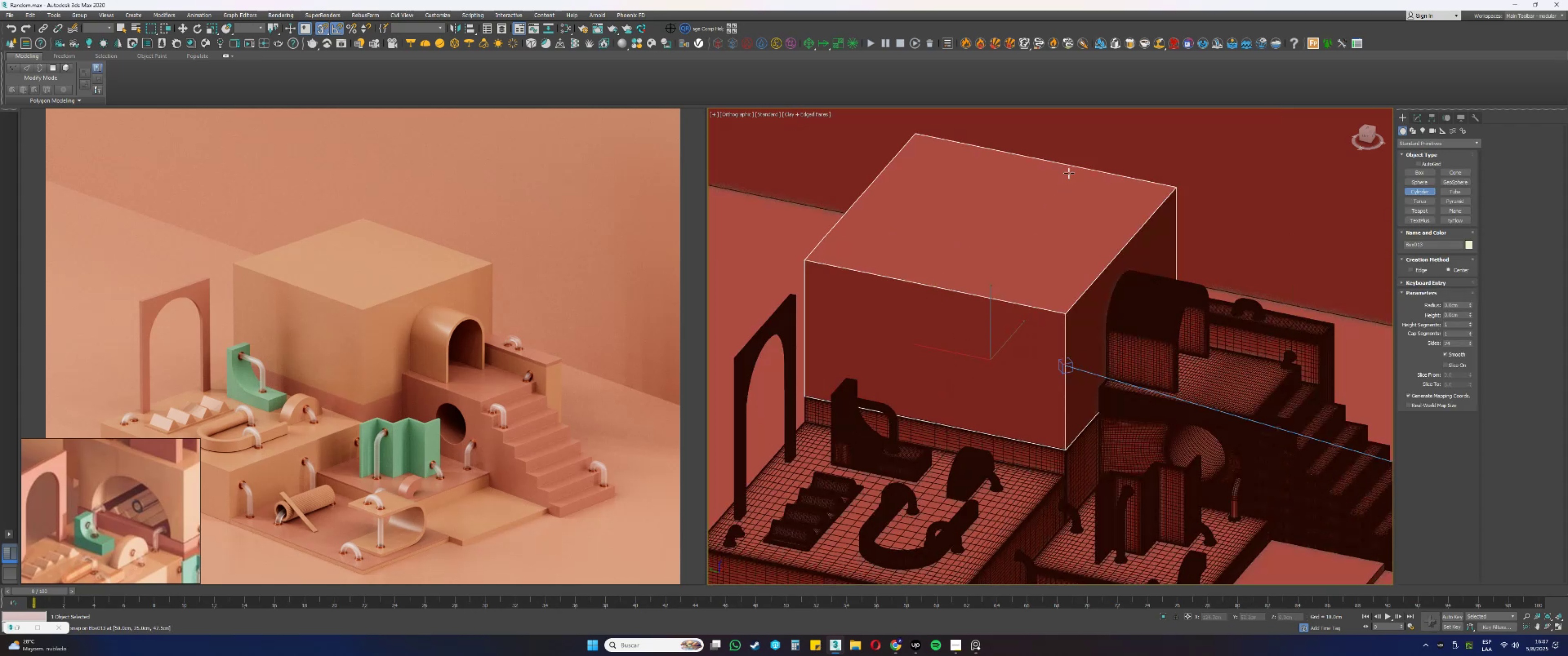 
left_click_drag(start_coordinate=[1044, 157], to_coordinate=[1174, 183])
 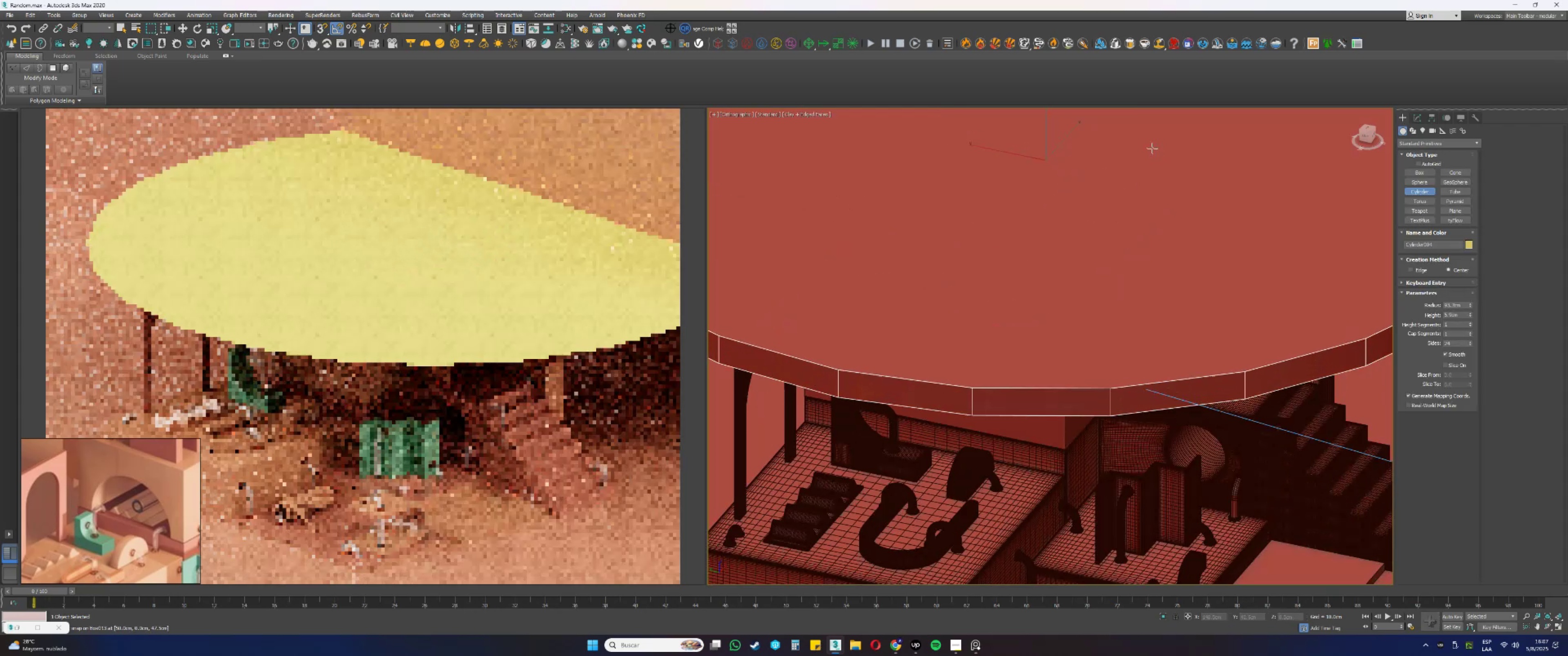 
key(S)
 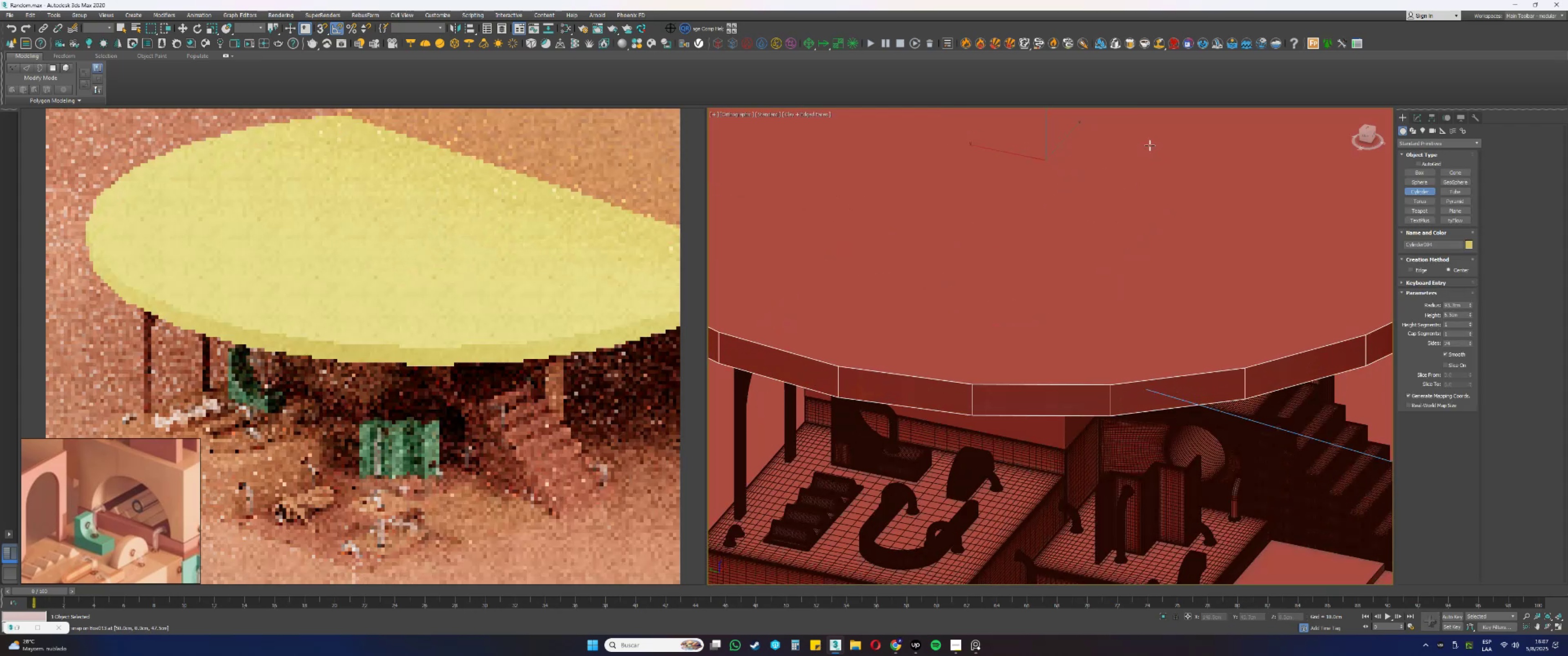 
left_click([1136, 137])
 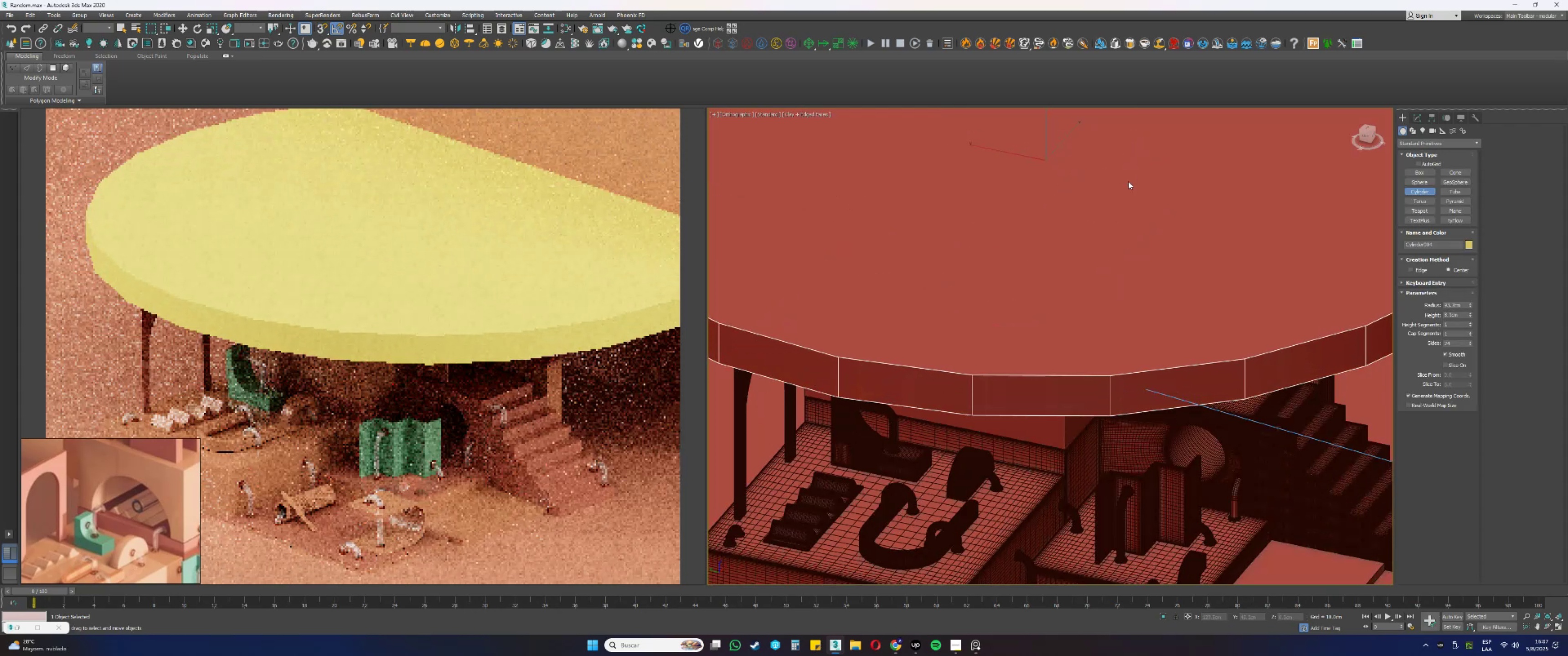 
key(Control+ControlLeft)
 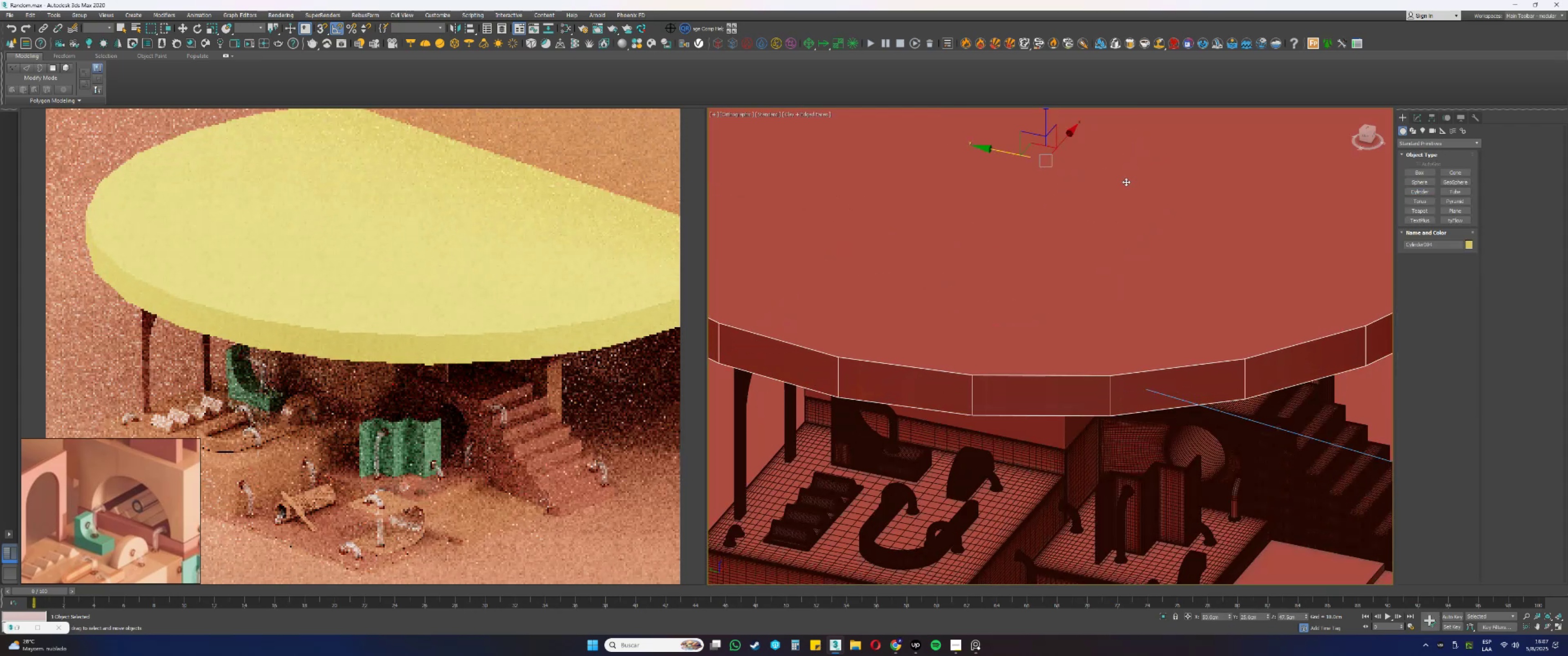 
key(Control+Z)
 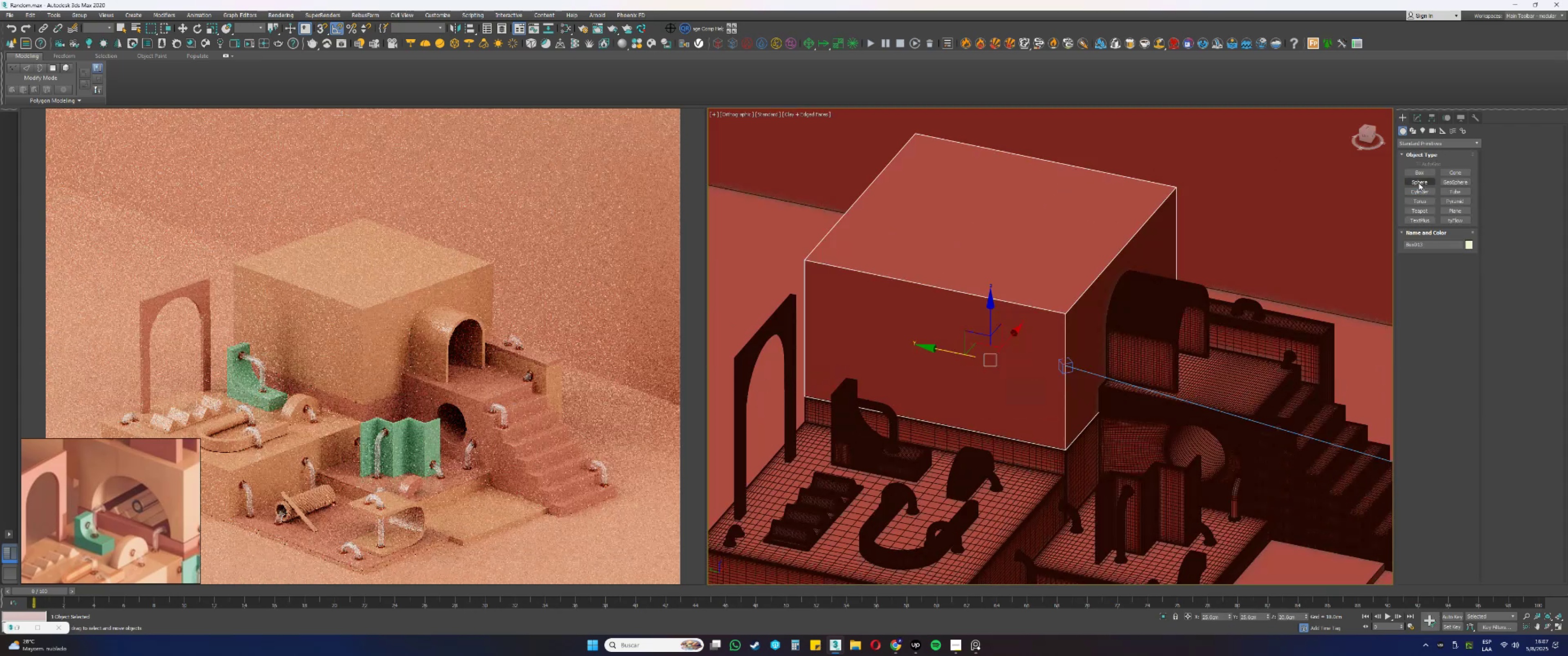 
left_click([1416, 191])
 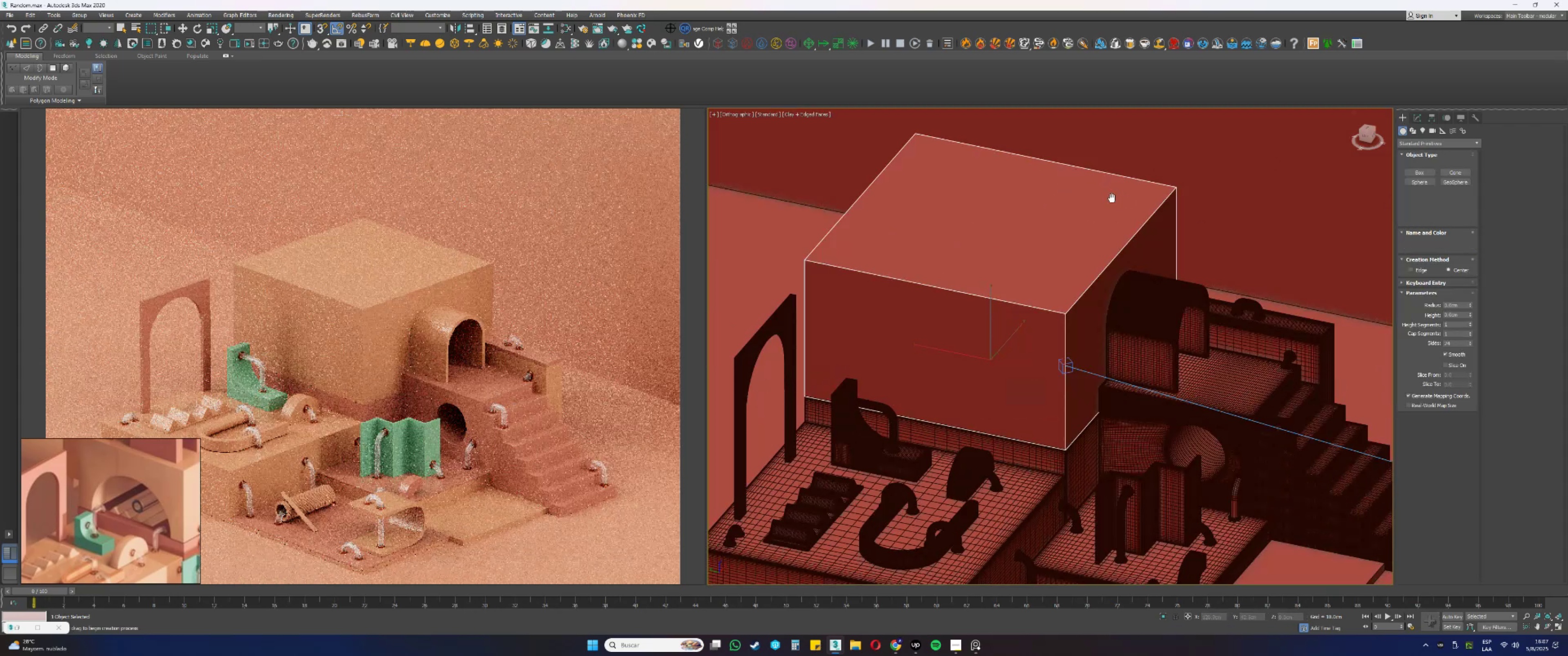 
type(ss)
 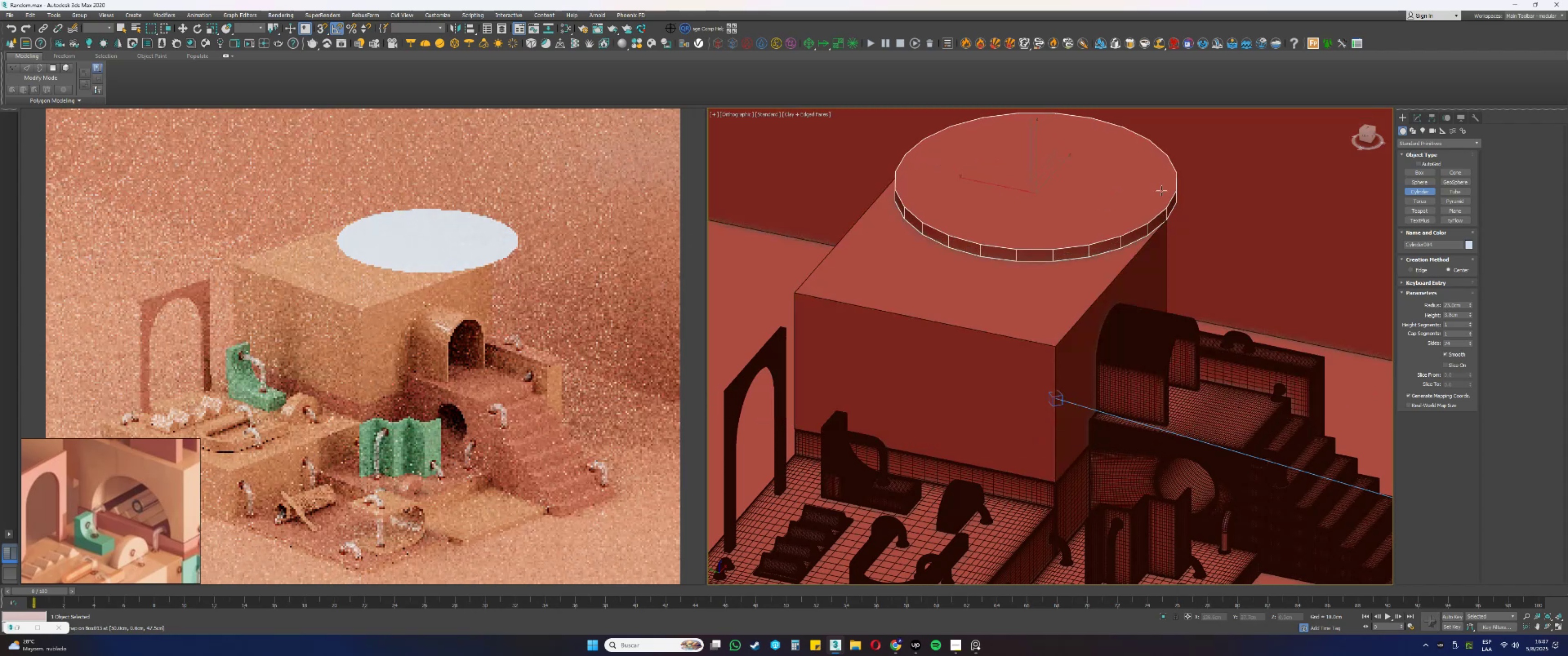 
left_click_drag(start_coordinate=[1031, 190], to_coordinate=[1168, 217])
 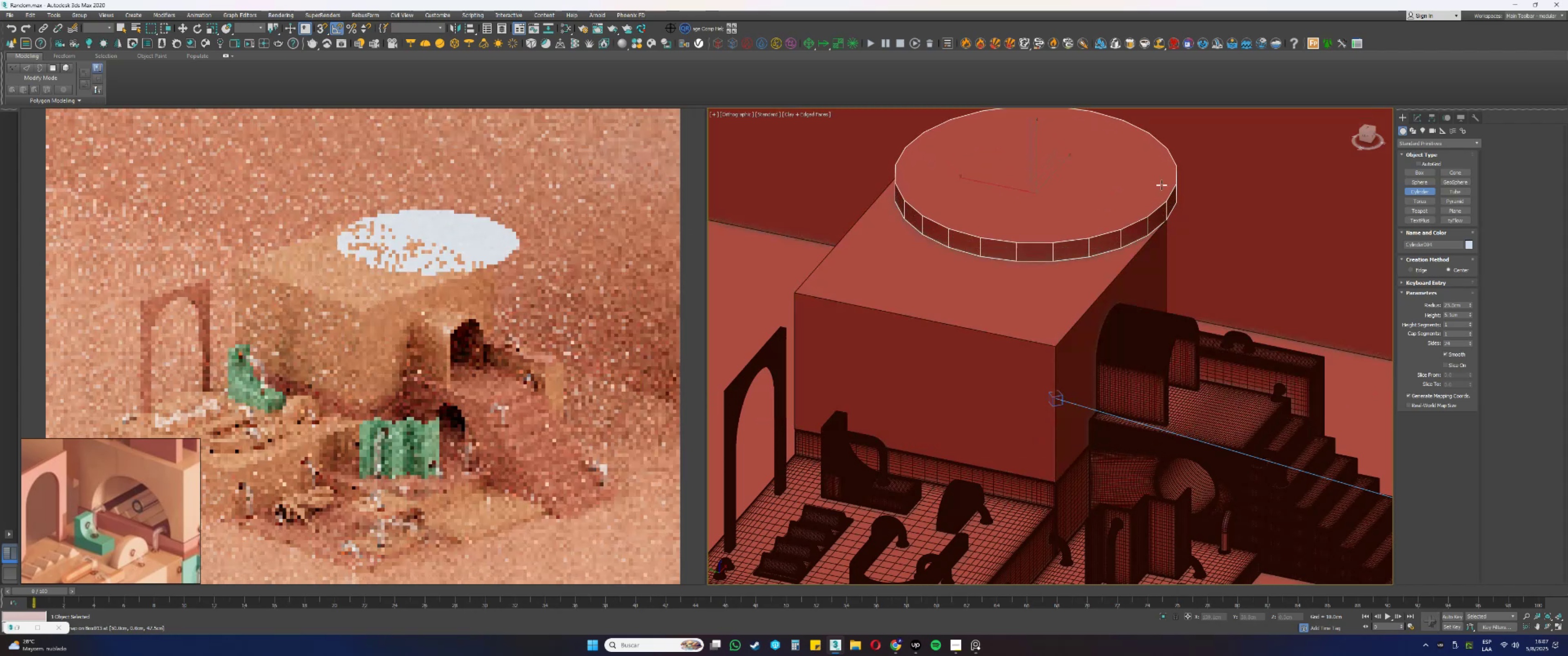 
left_click([1165, 158])
 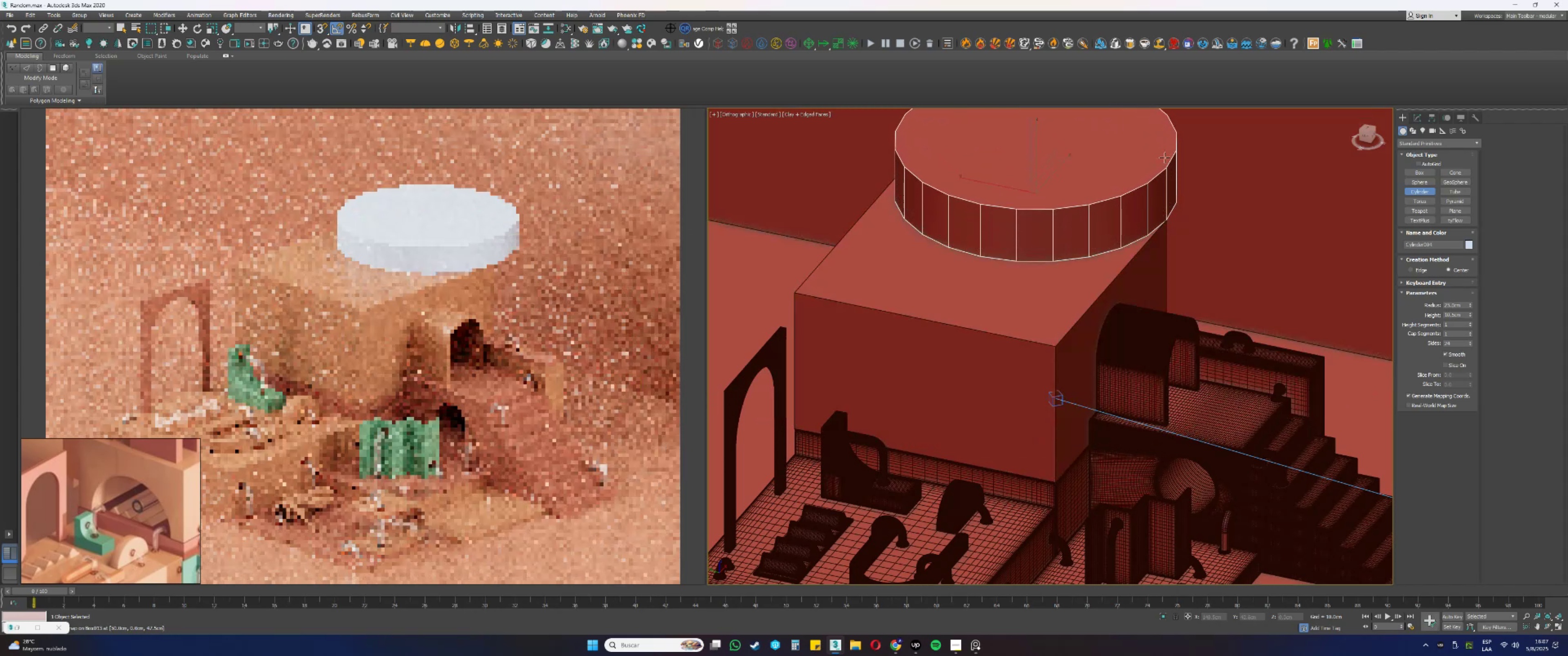 
right_click([1165, 158])
 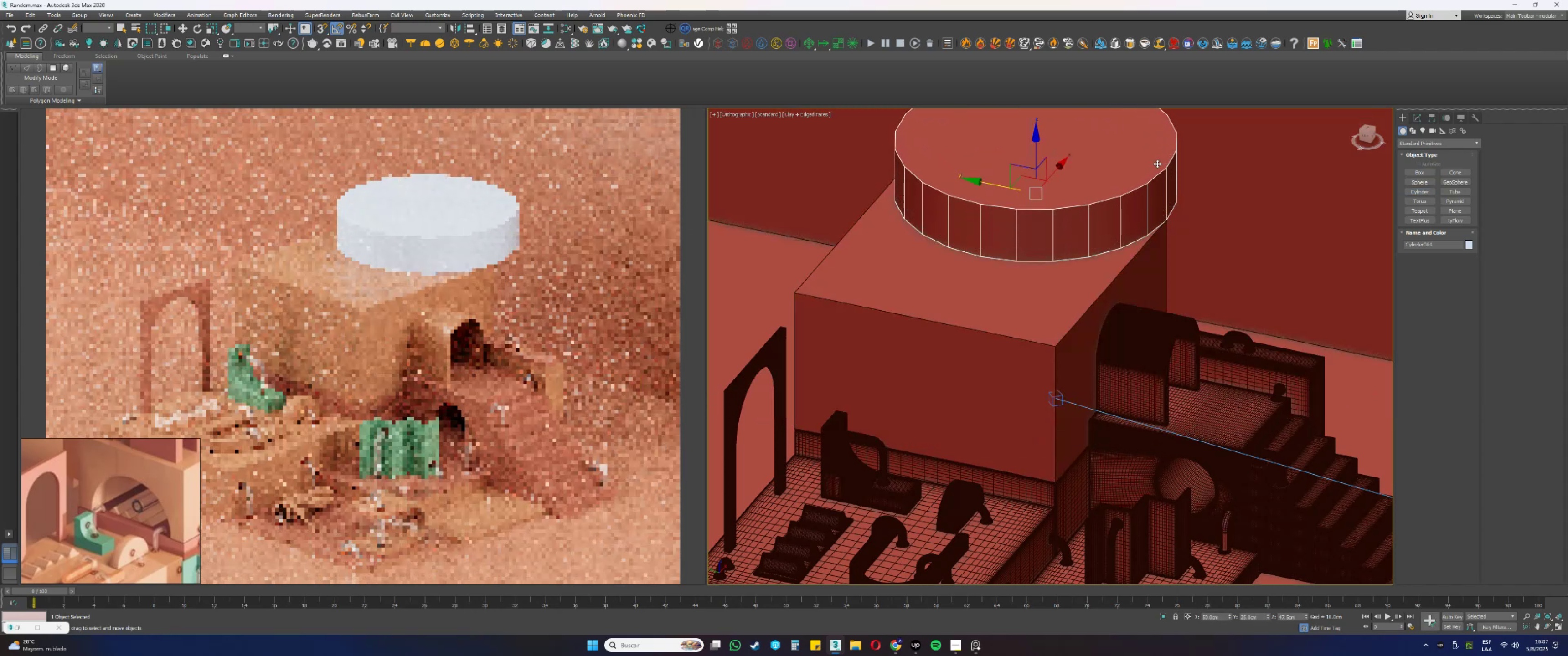 
key(E)
 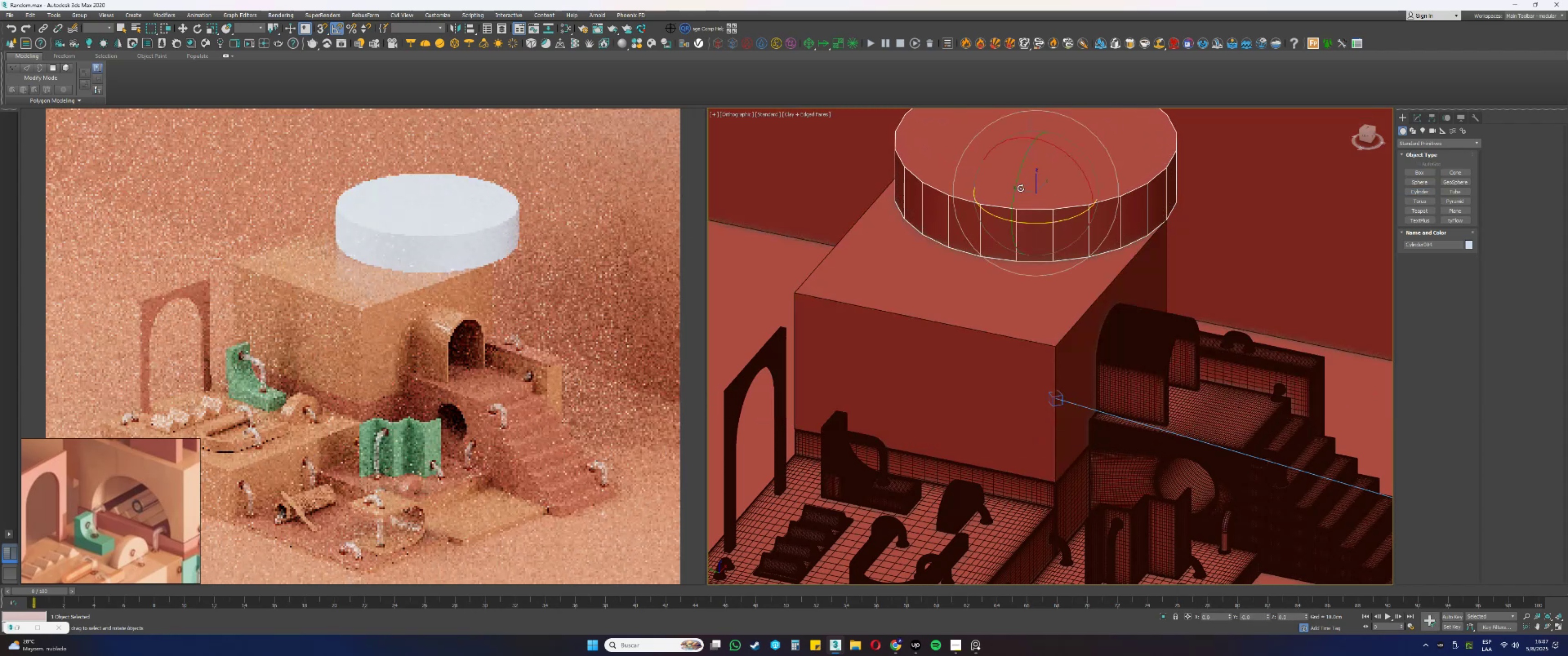 
left_click_drag(start_coordinate=[1017, 186], to_coordinate=[1048, 153])
 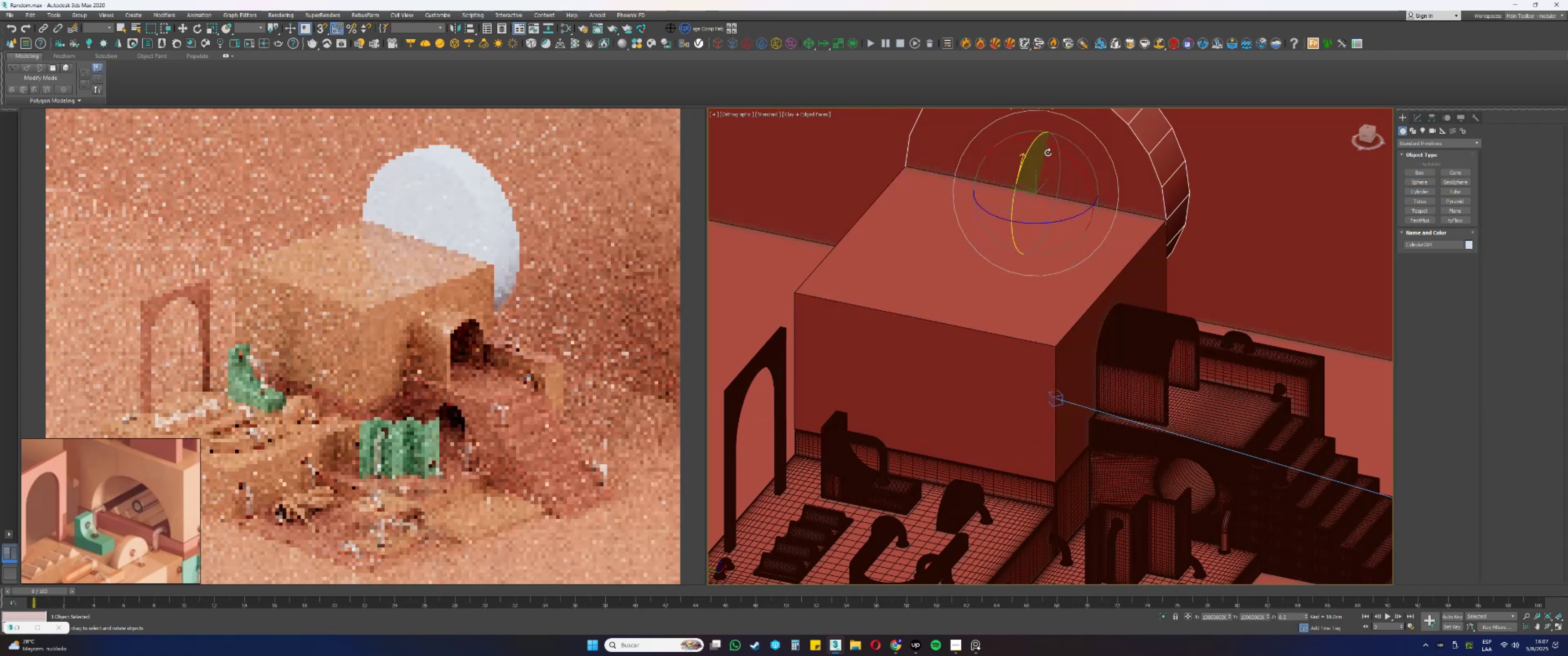 
key(W)
 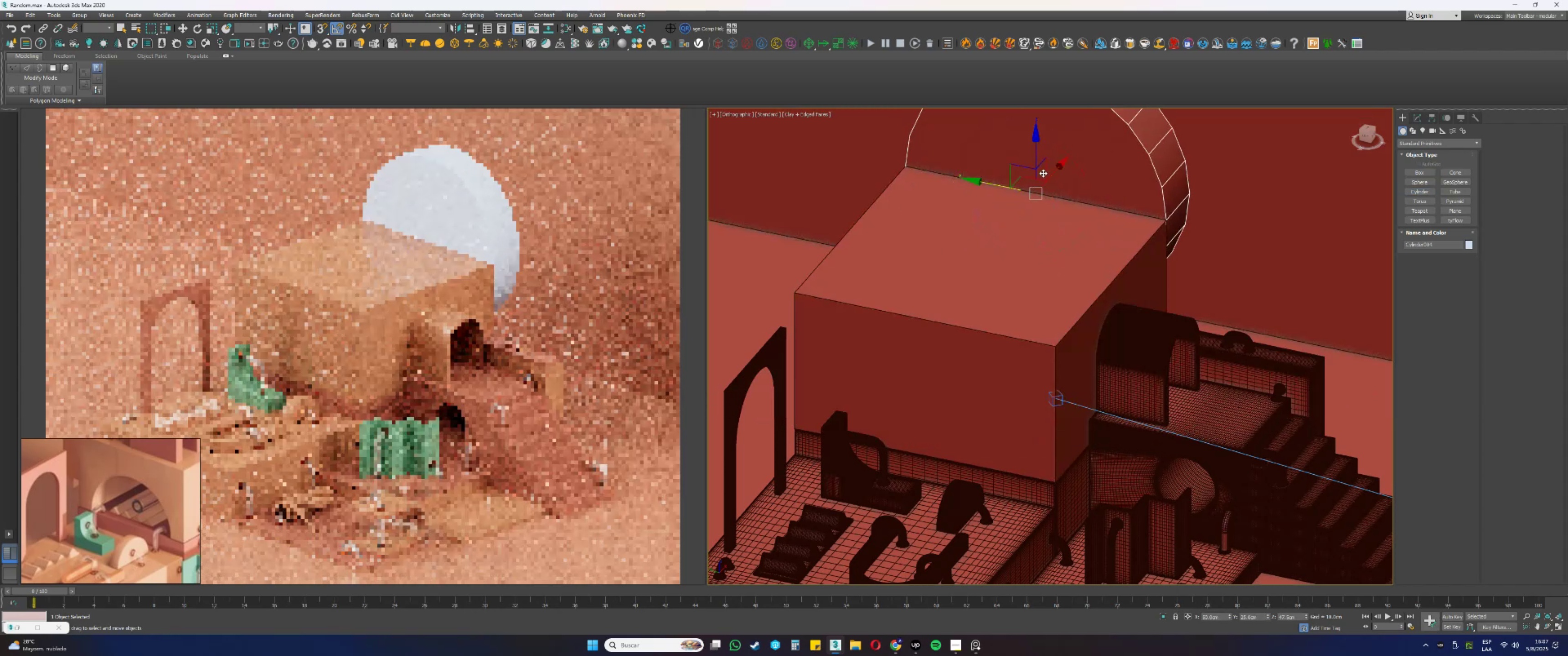 
hold_key(key=AltLeft, duration=0.49)
 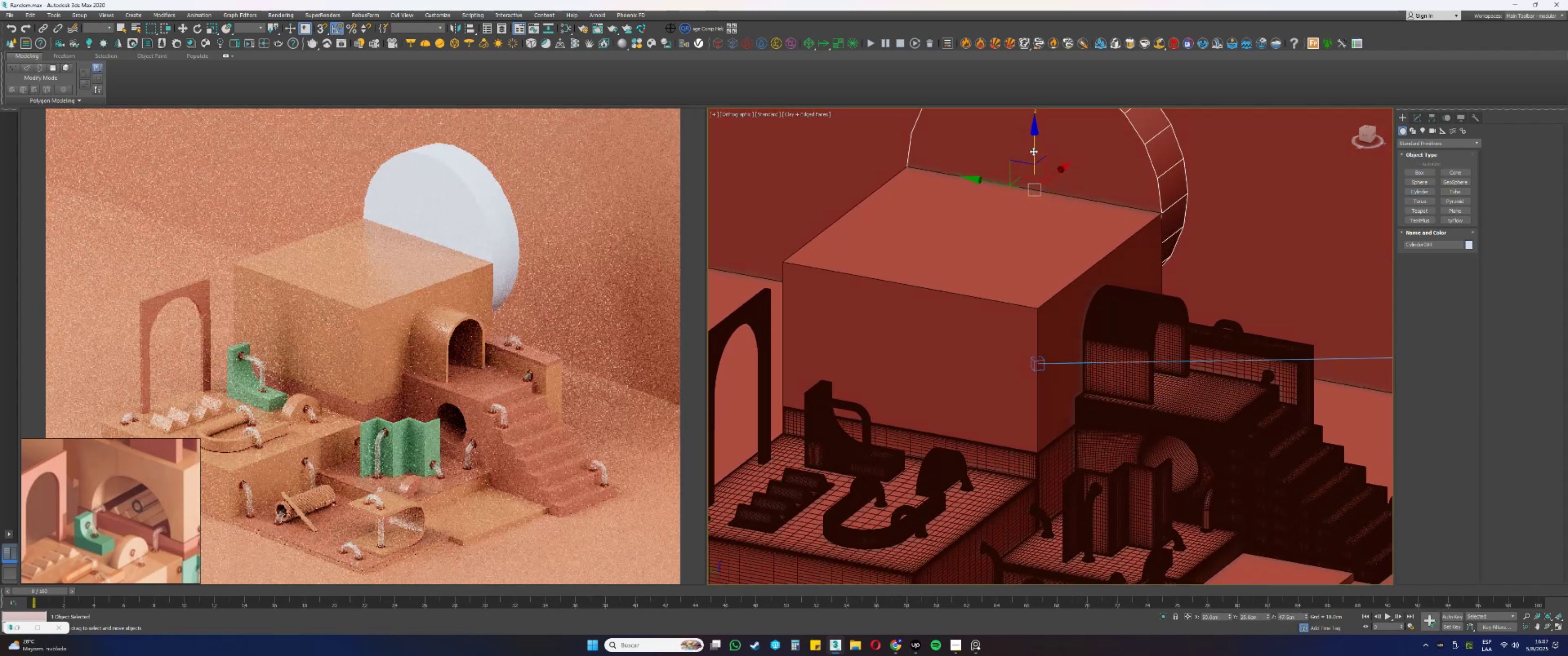 
key(Control+ControlLeft)
 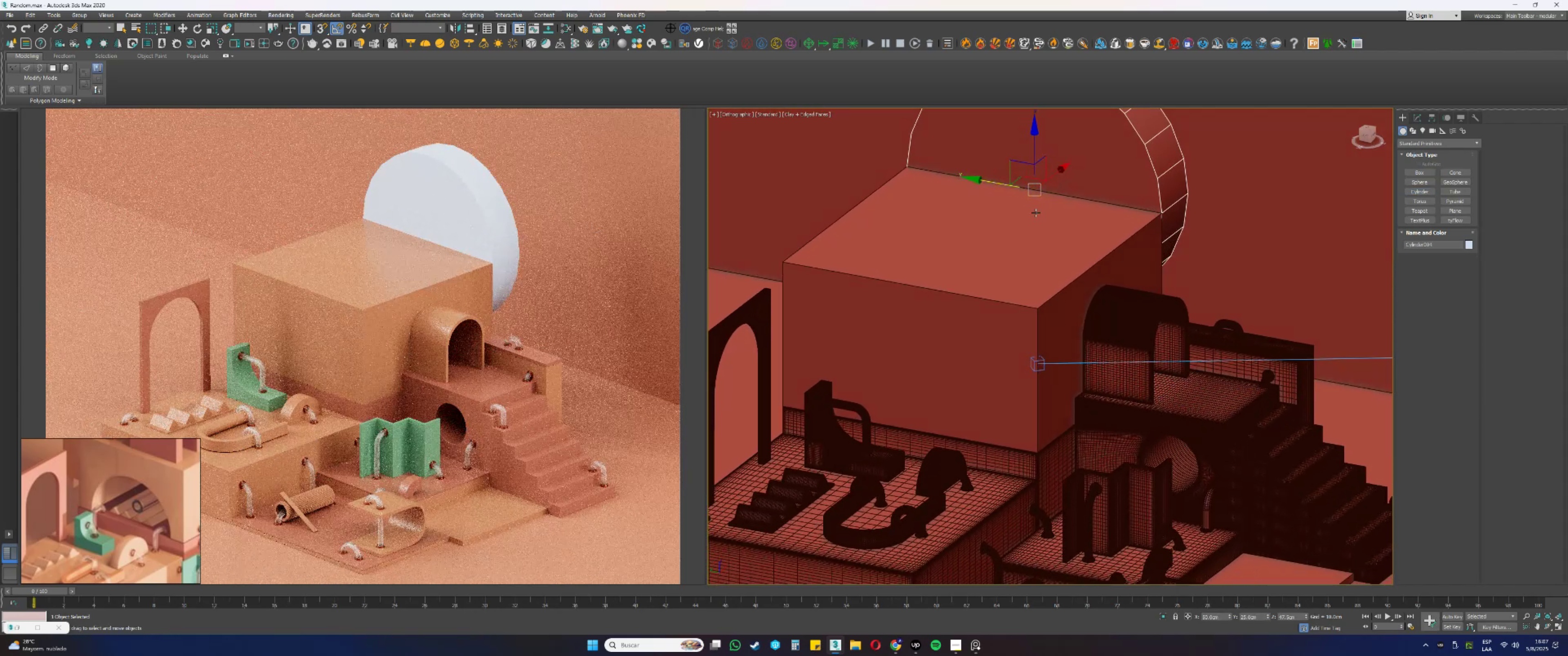 
left_click([1019, 255])
 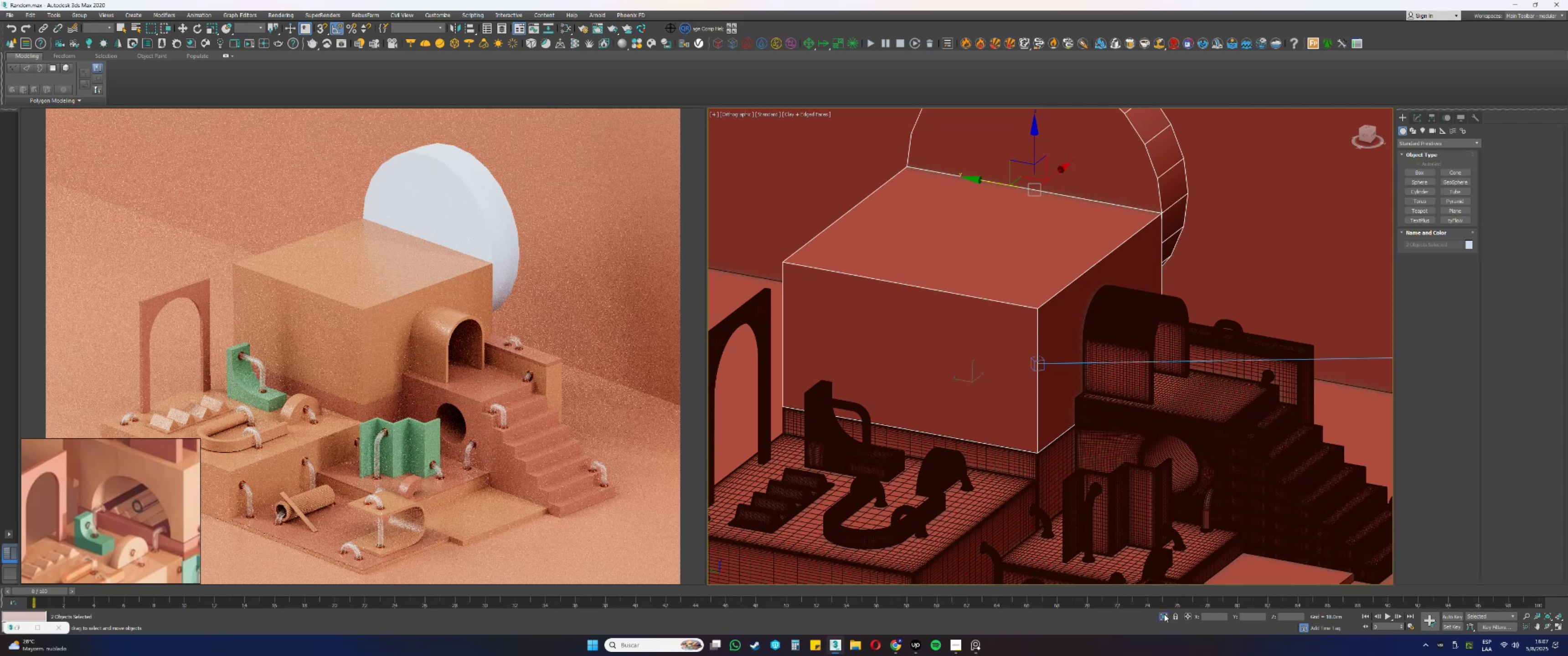 
double_click([1080, 271])
 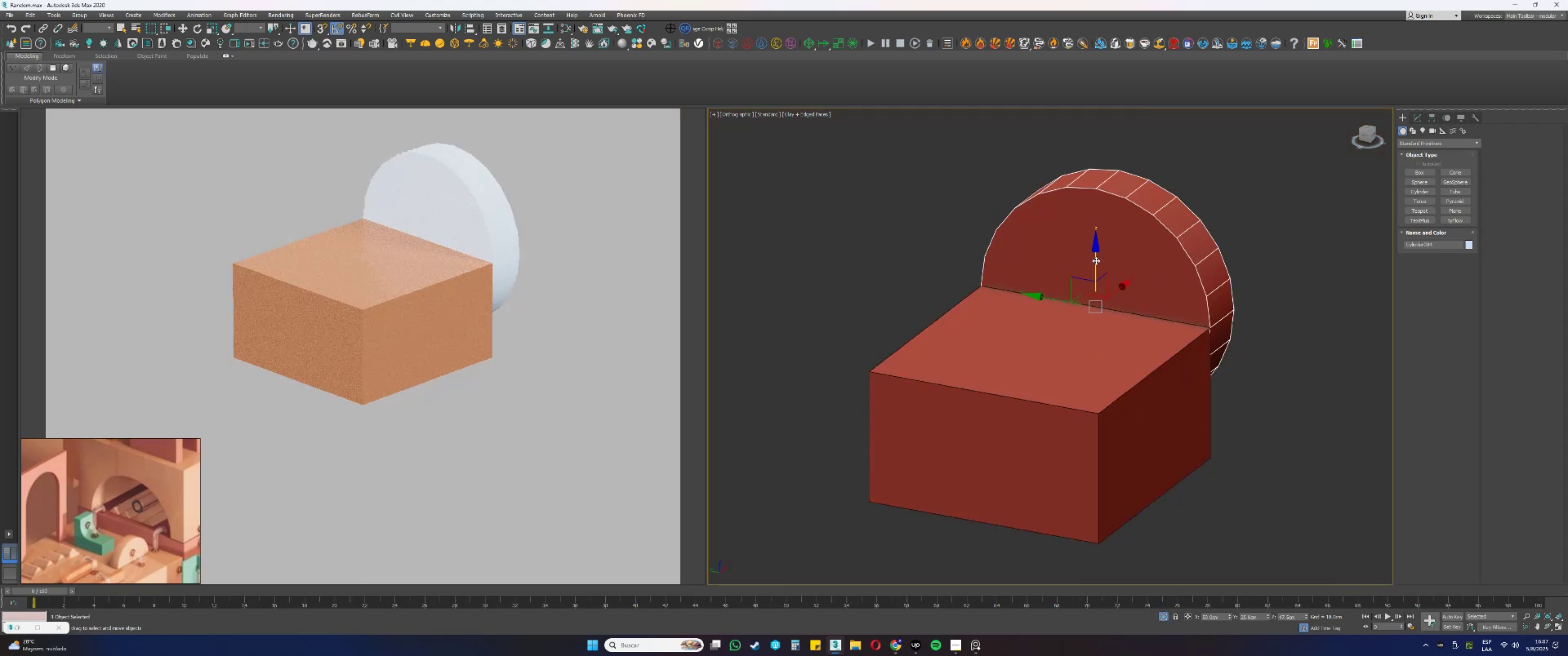 
left_click_drag(start_coordinate=[1096, 260], to_coordinate=[1213, 455])
 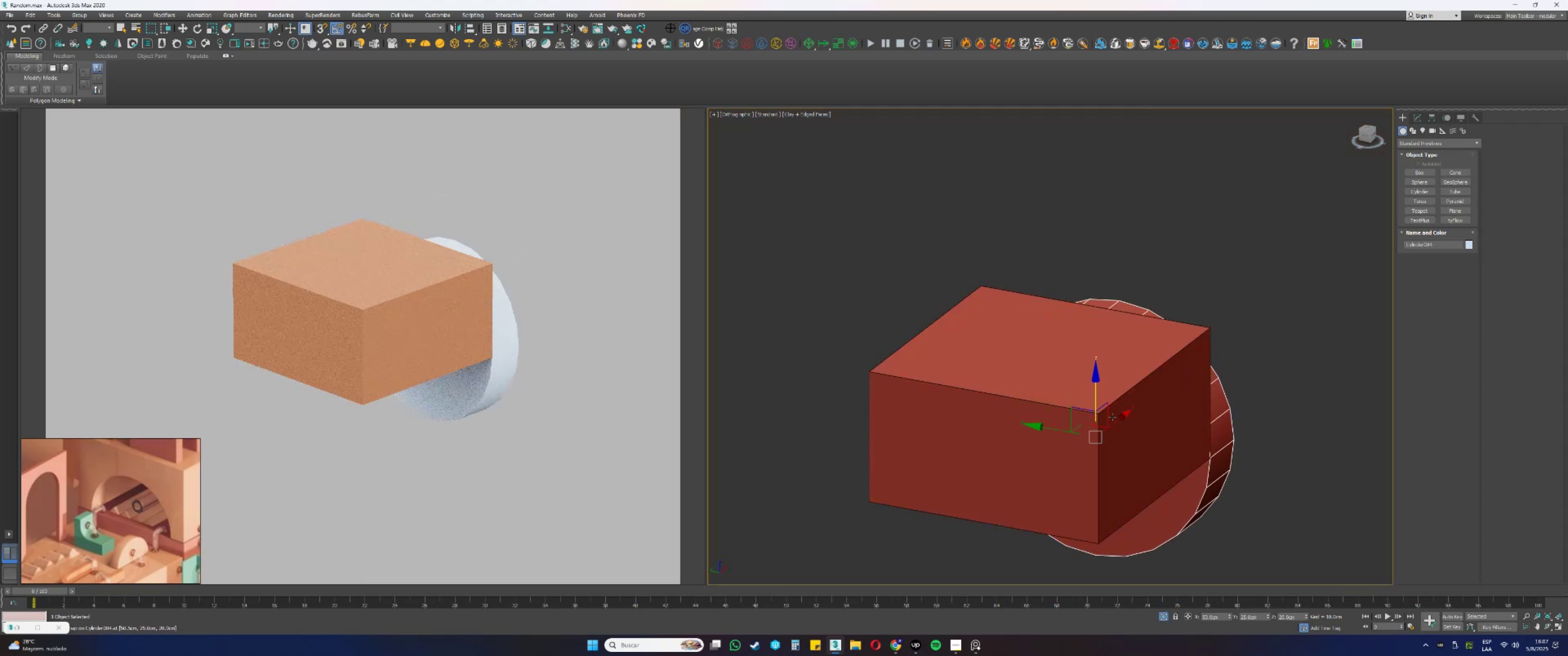 
type(ss)
 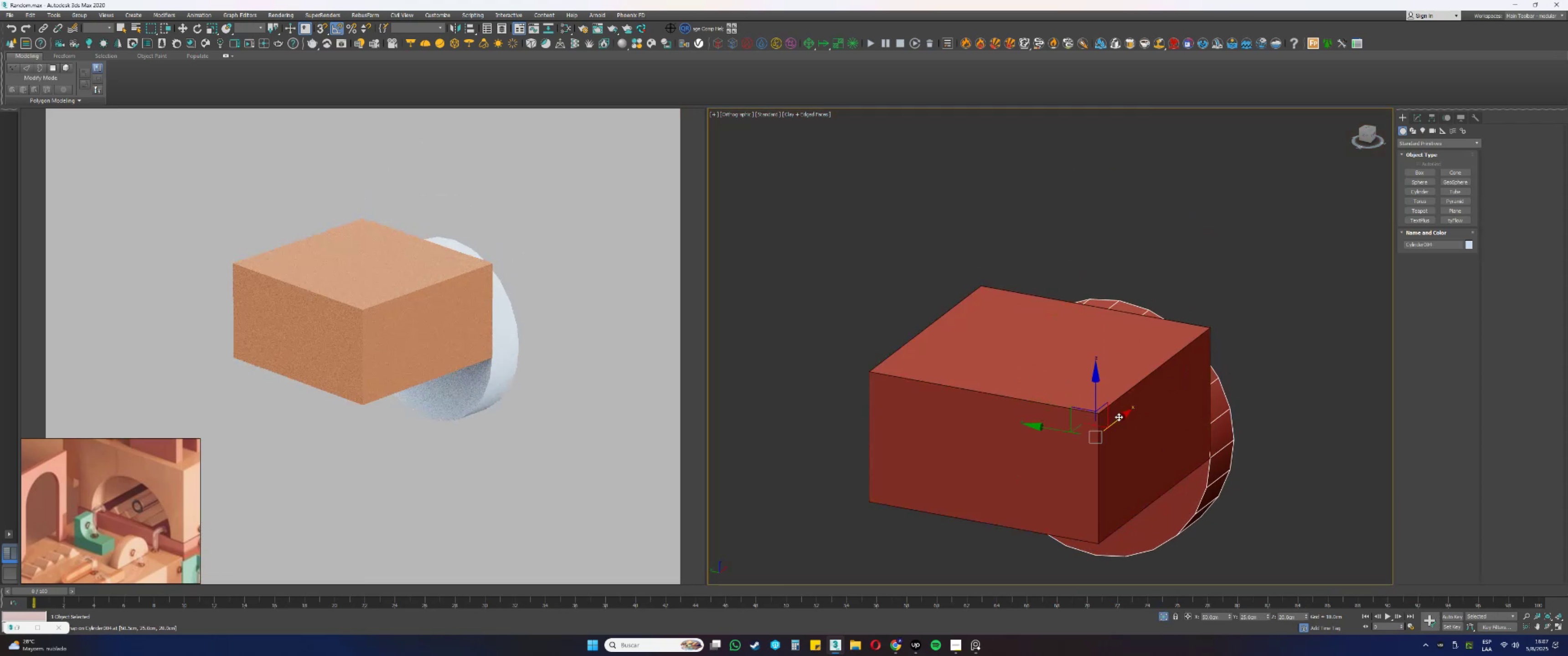 
left_click_drag(start_coordinate=[1119, 418], to_coordinate=[988, 533])
 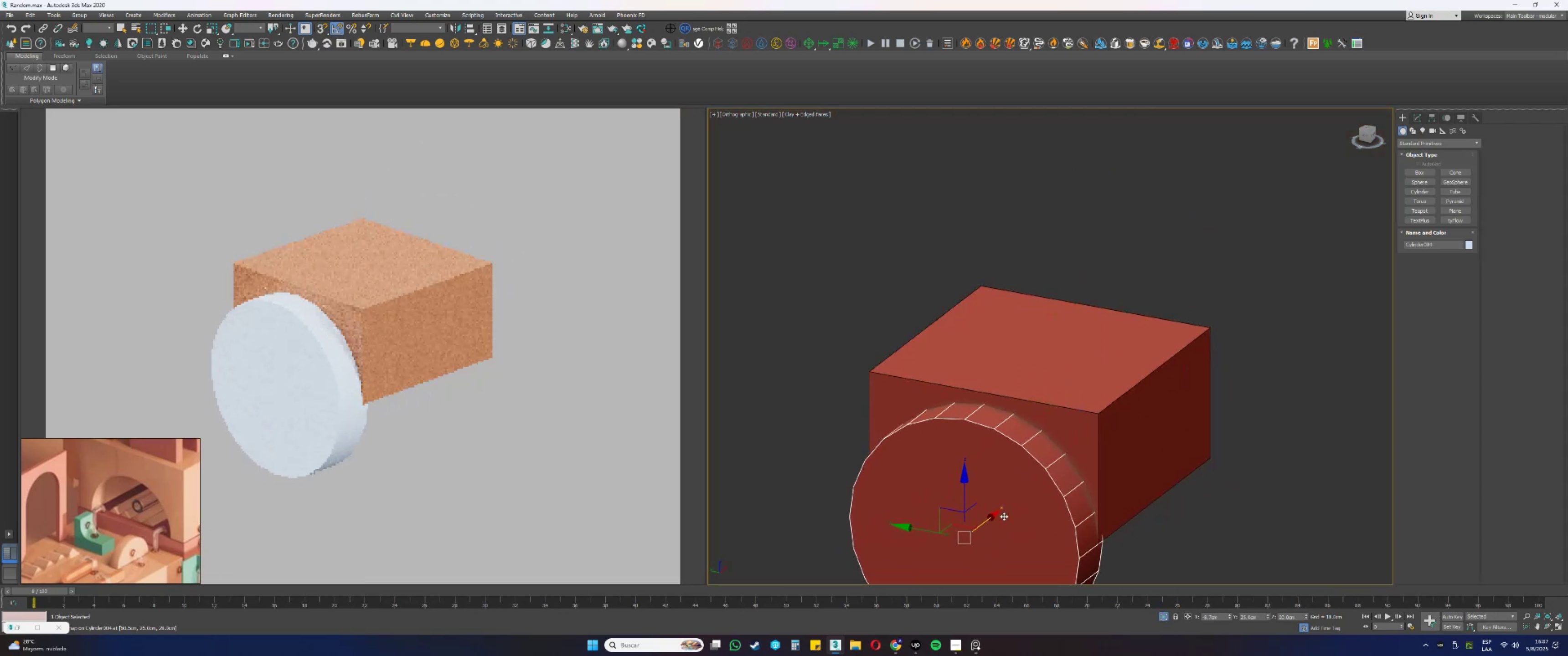 
key(Alt+AltLeft)
 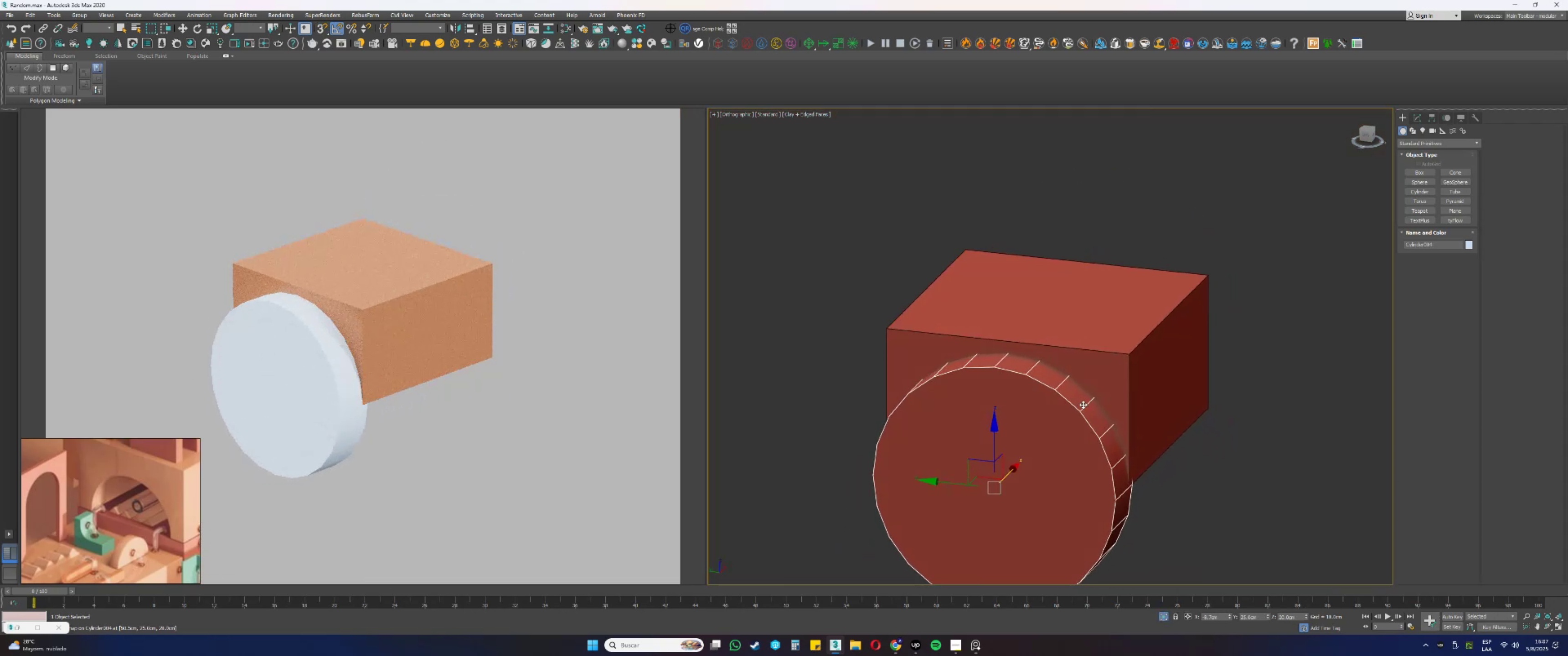 
hold_key(key=AltLeft, duration=0.97)
 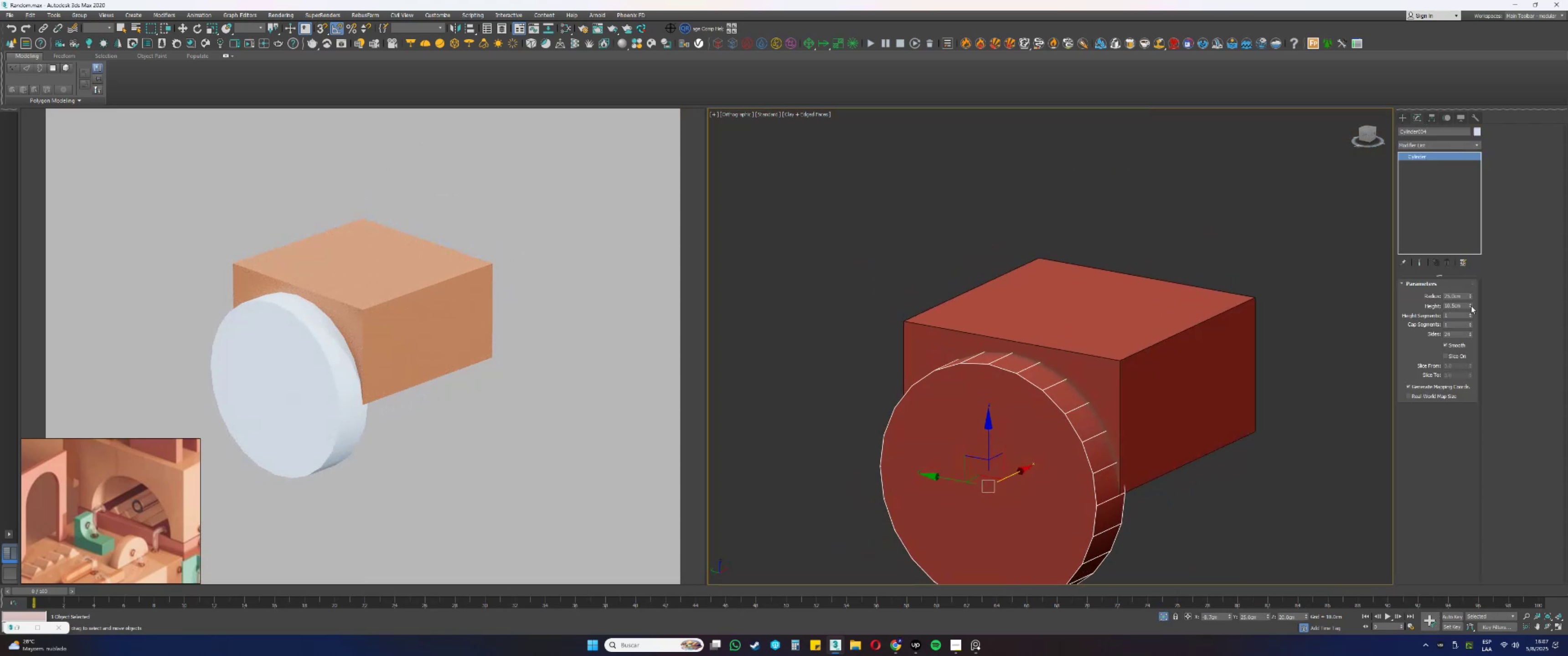 
left_click_drag(start_coordinate=[1469, 297], to_coordinate=[1459, 312])
 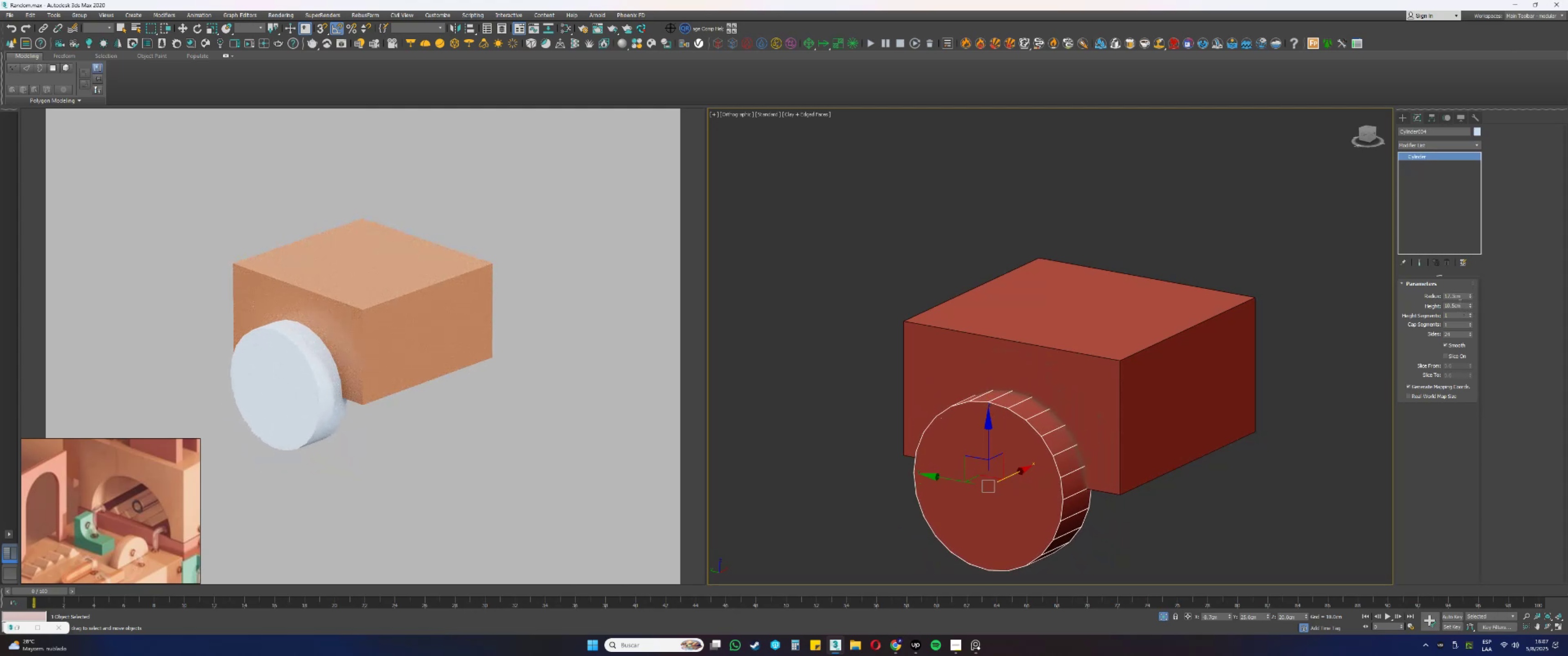 
left_click_drag(start_coordinate=[1463, 297], to_coordinate=[1413, 282])
 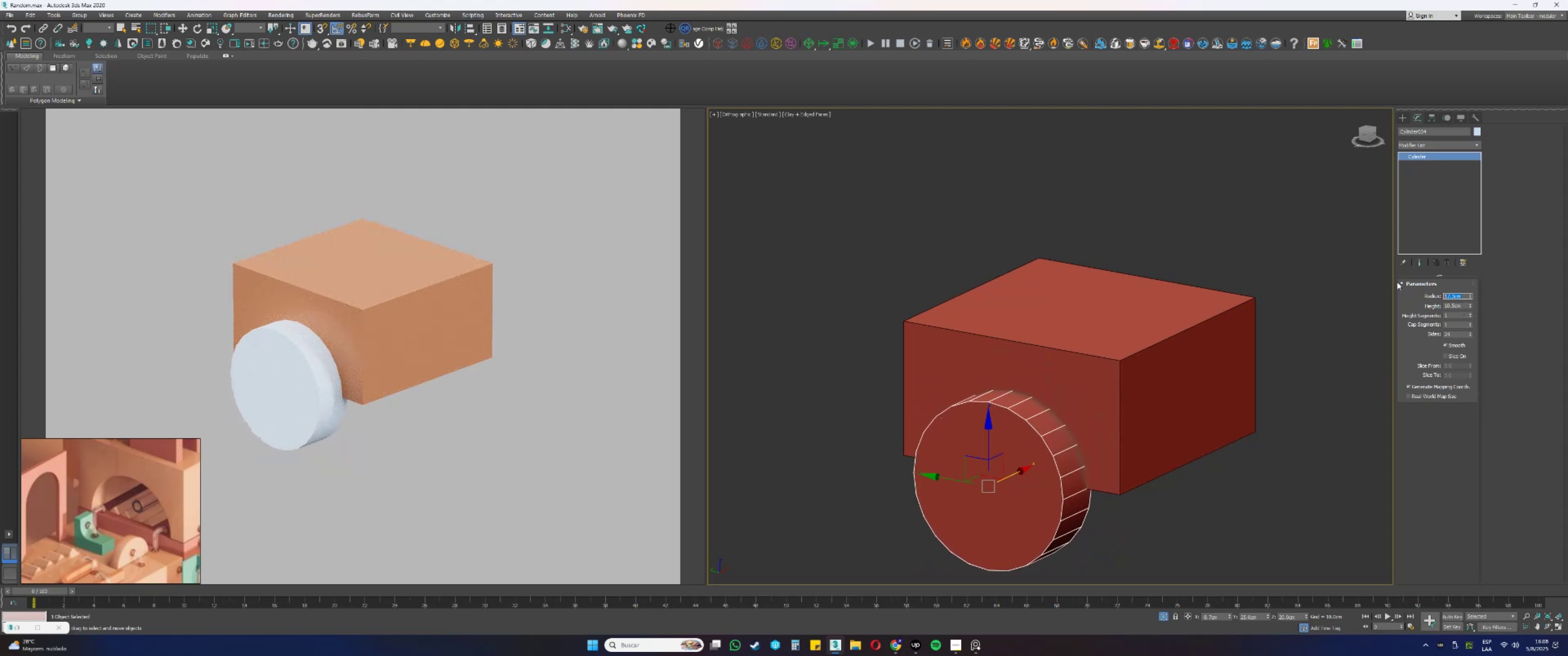 
key(Numpad2)
 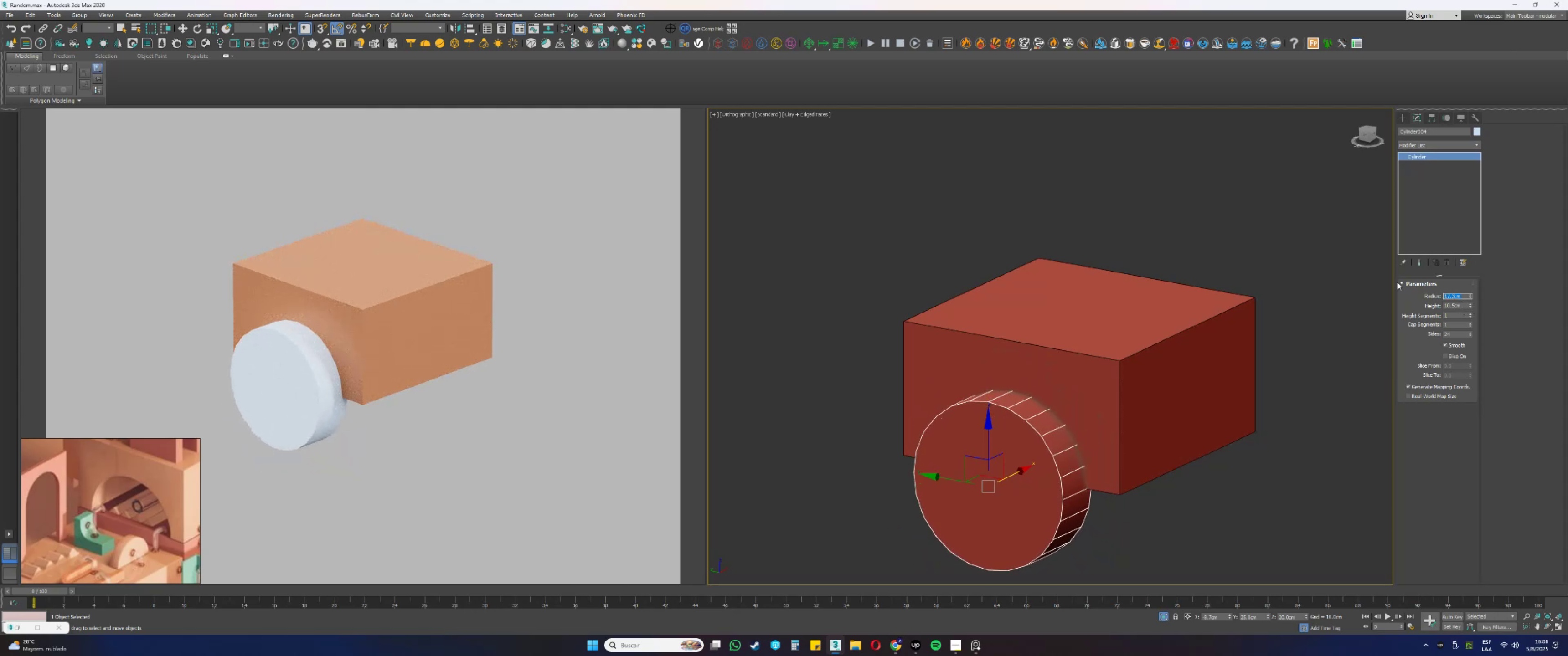 
key(Numpad0)
 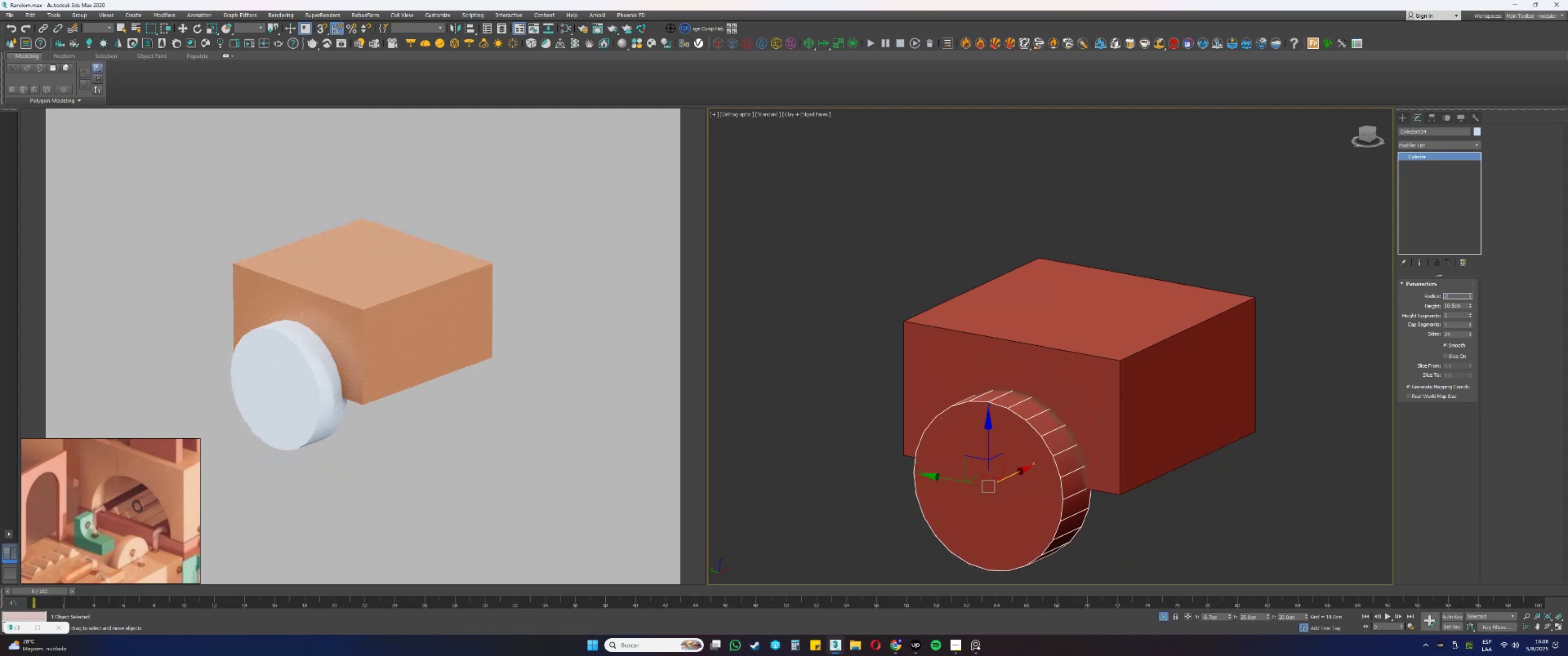 
key(NumpadEnter)
 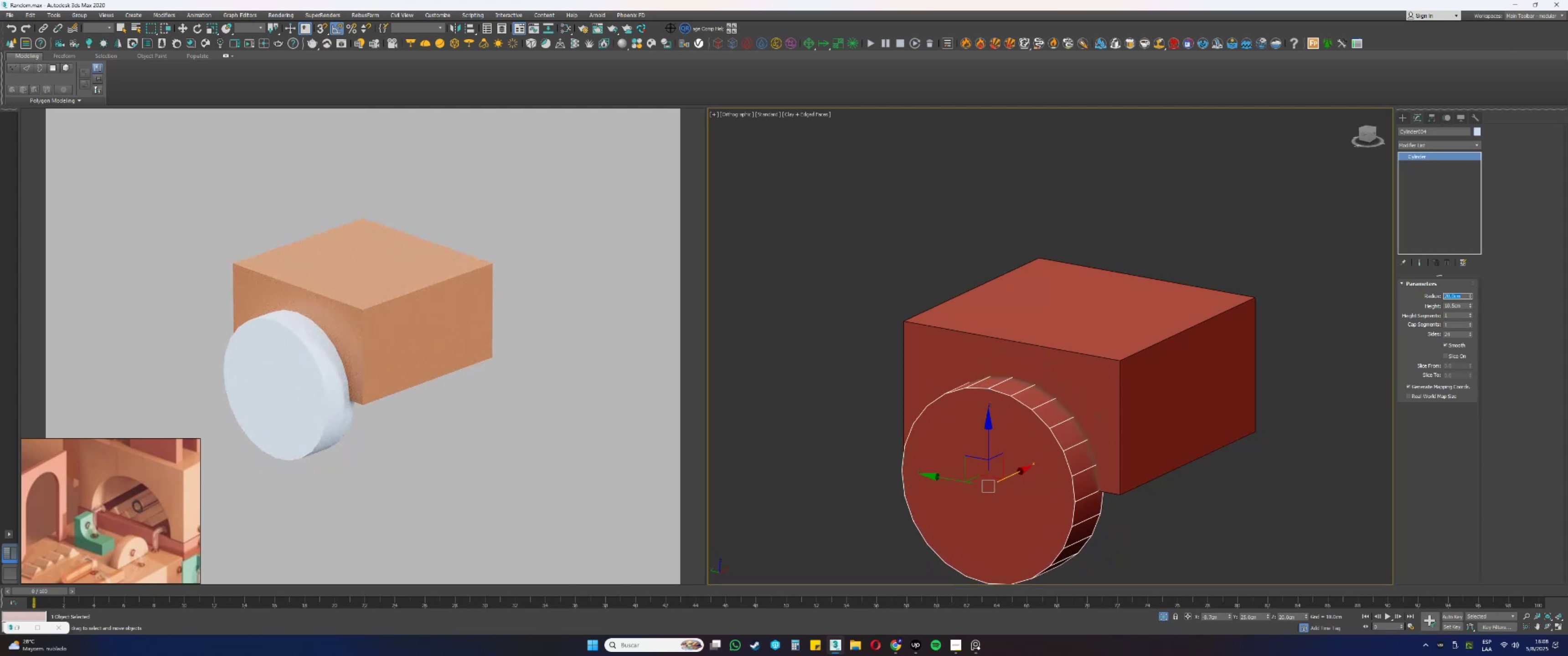 
hold_key(key=AltLeft, duration=0.31)
 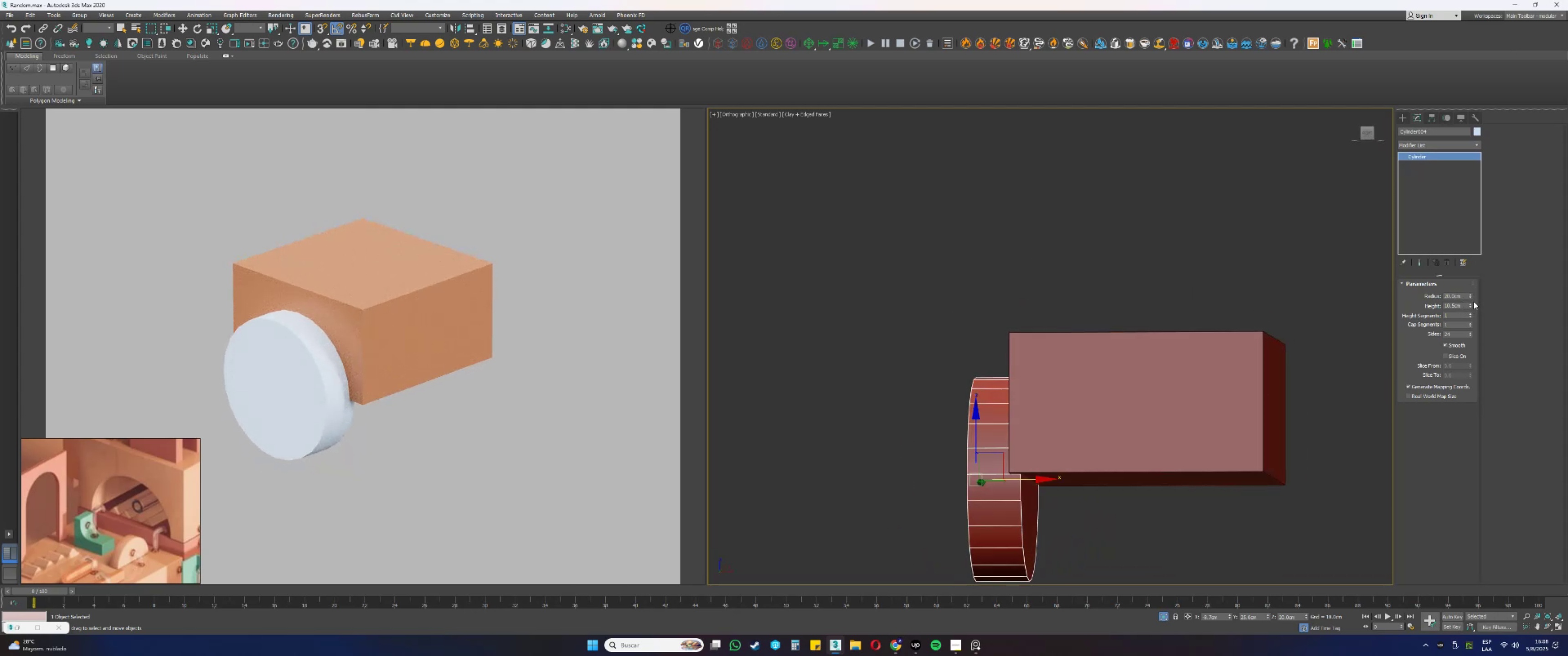 
left_click_drag(start_coordinate=[1471, 303], to_coordinate=[1516, 72])
 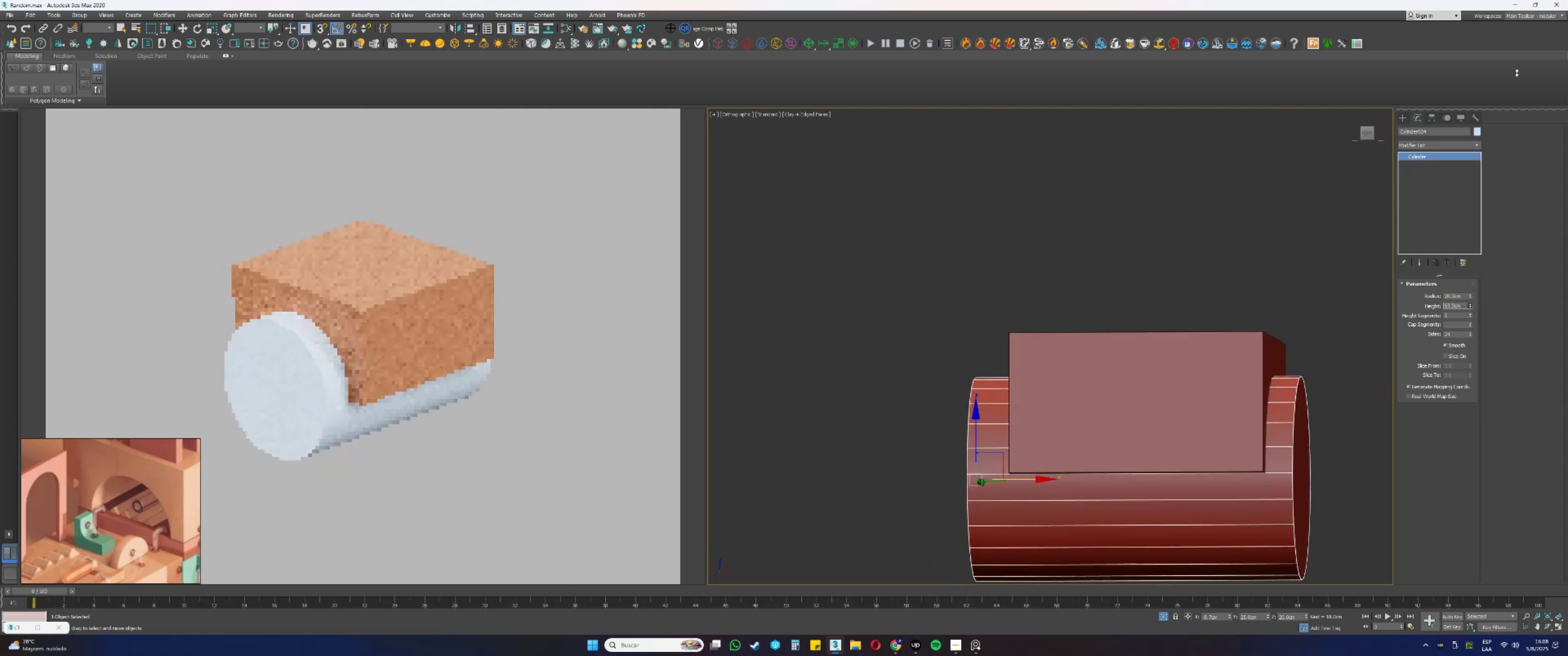 
hold_key(key=AltLeft, duration=0.44)
 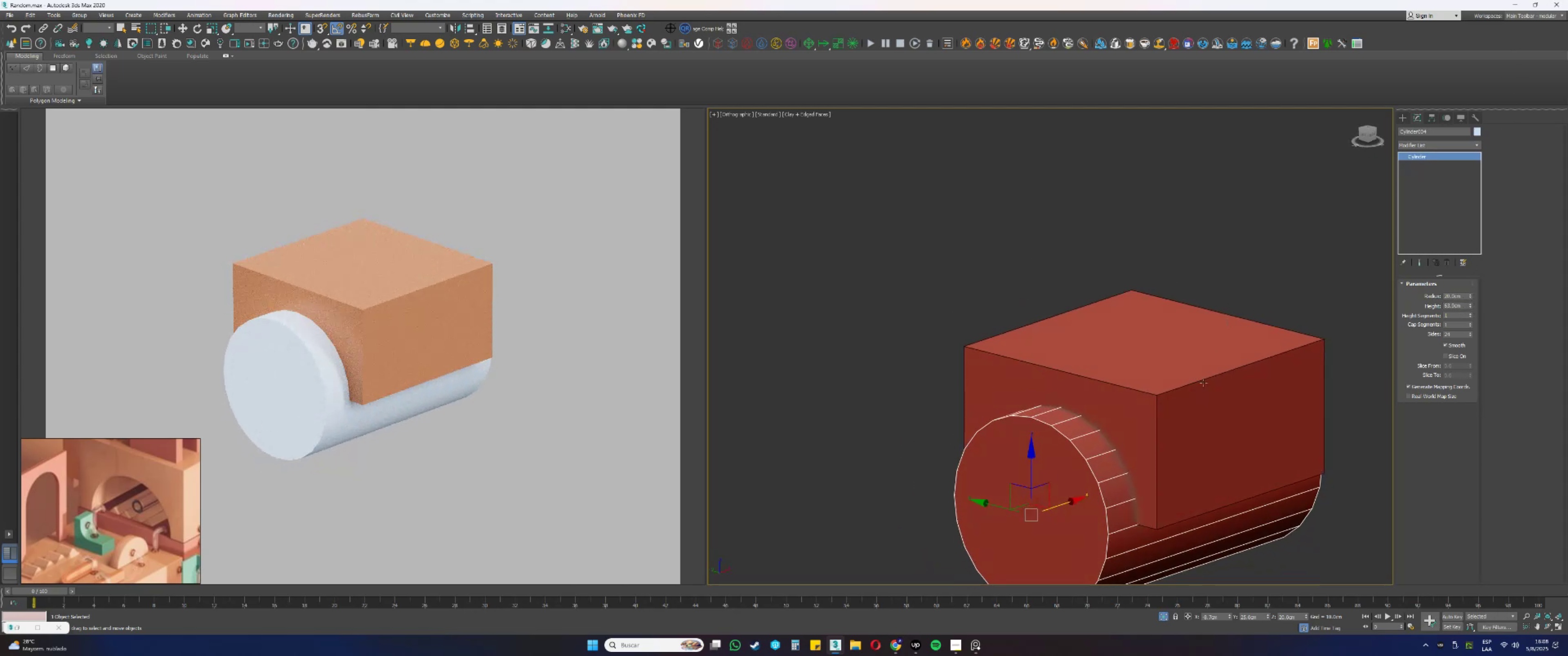 
left_click([1193, 396])
 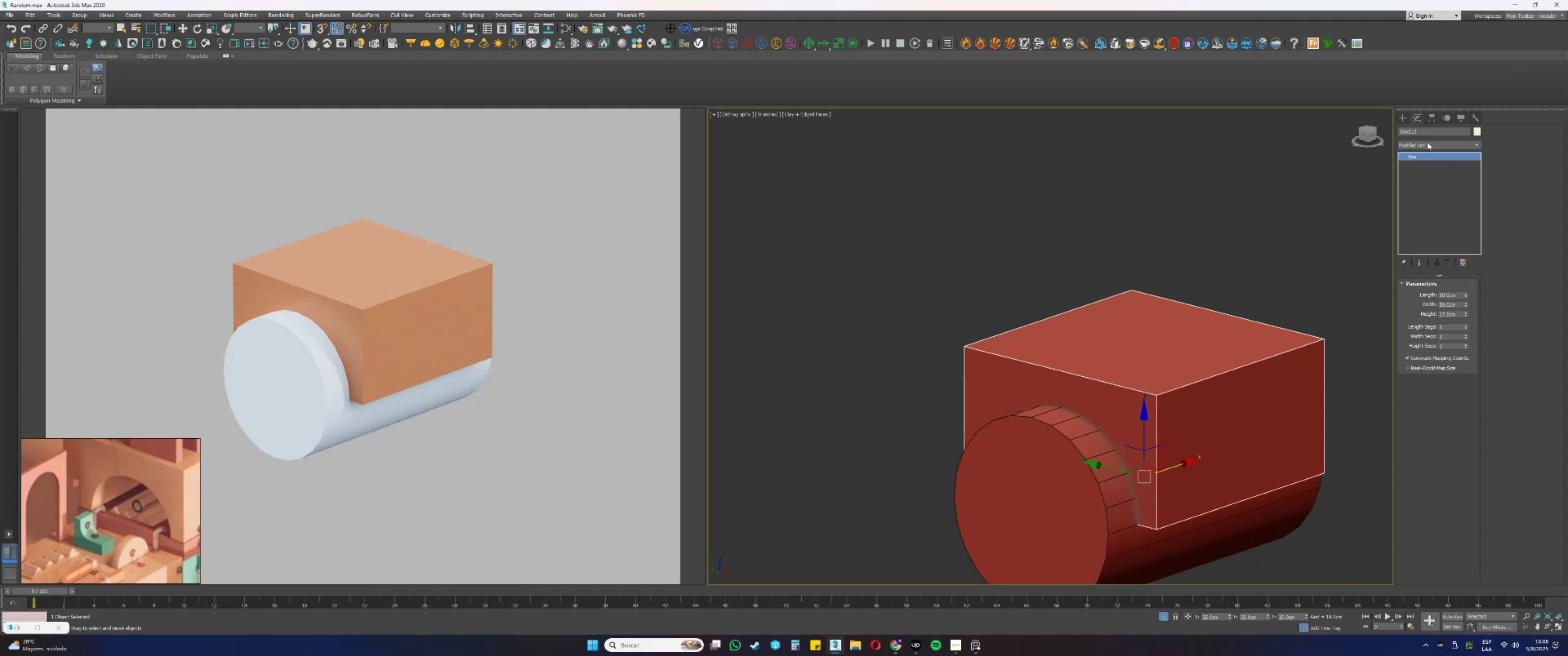 
double_click([1423, 144])
 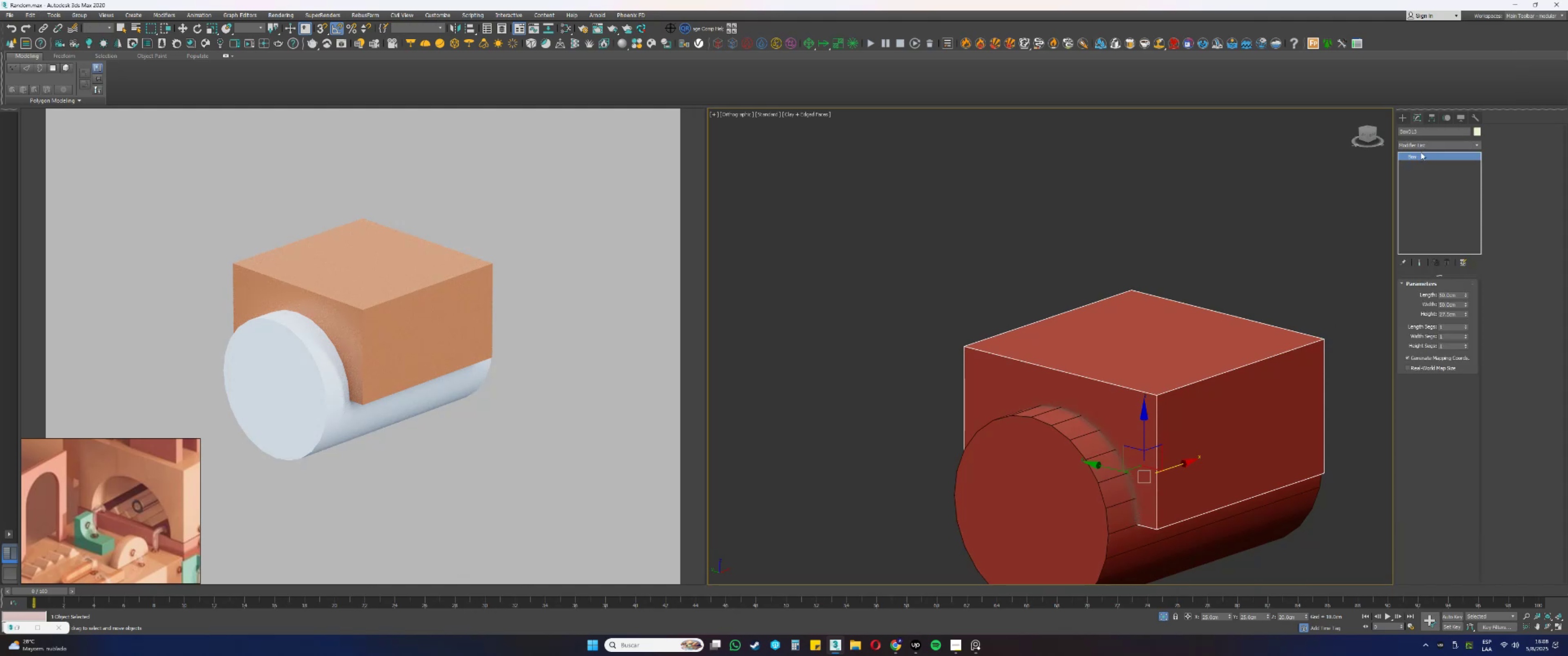 
right_click([1416, 157])
 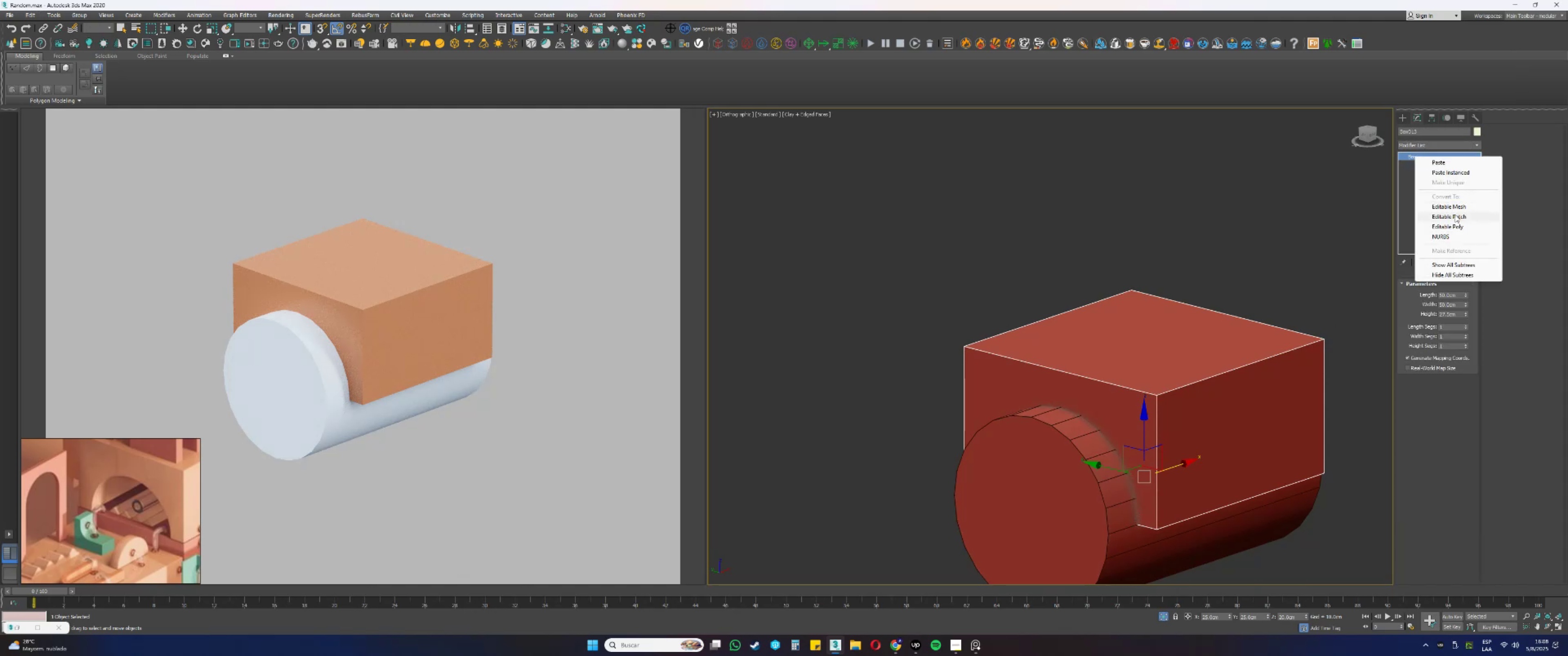 
left_click([1449, 227])
 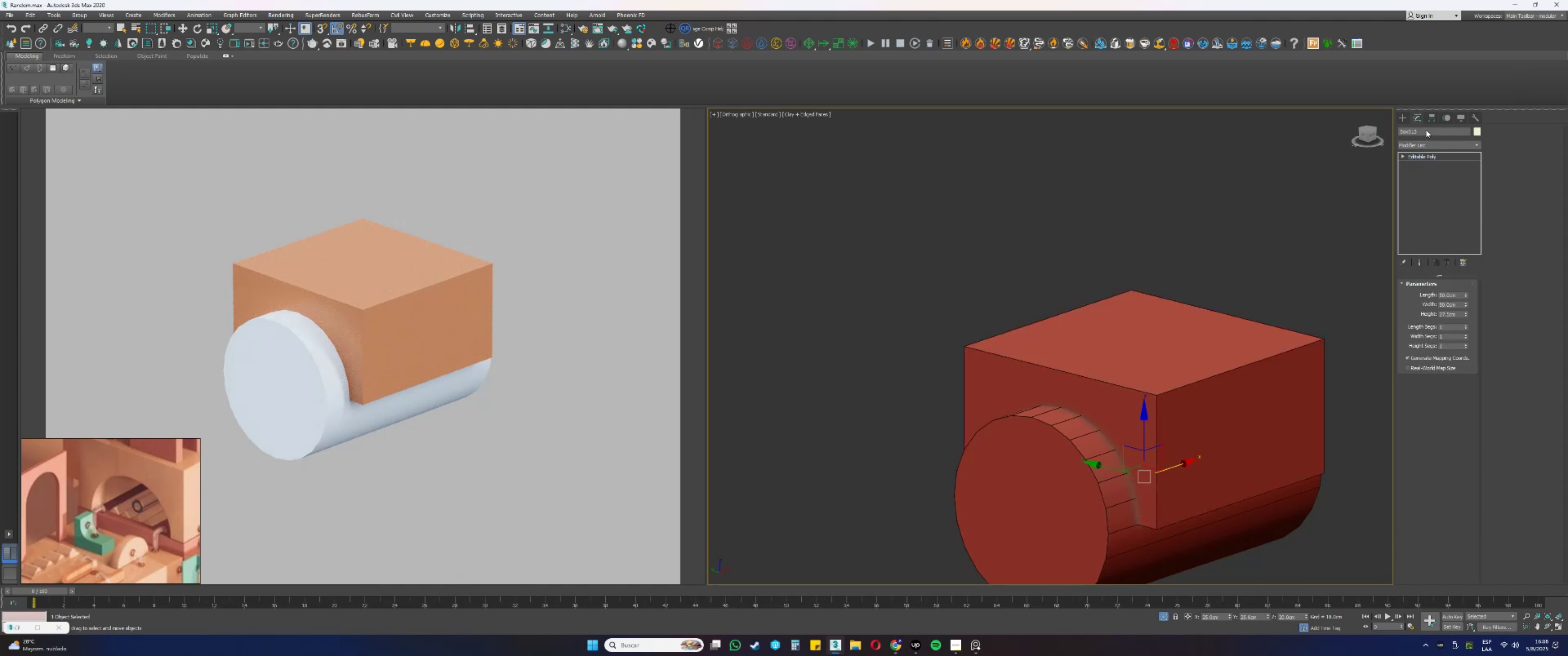 
left_click([1402, 119])
 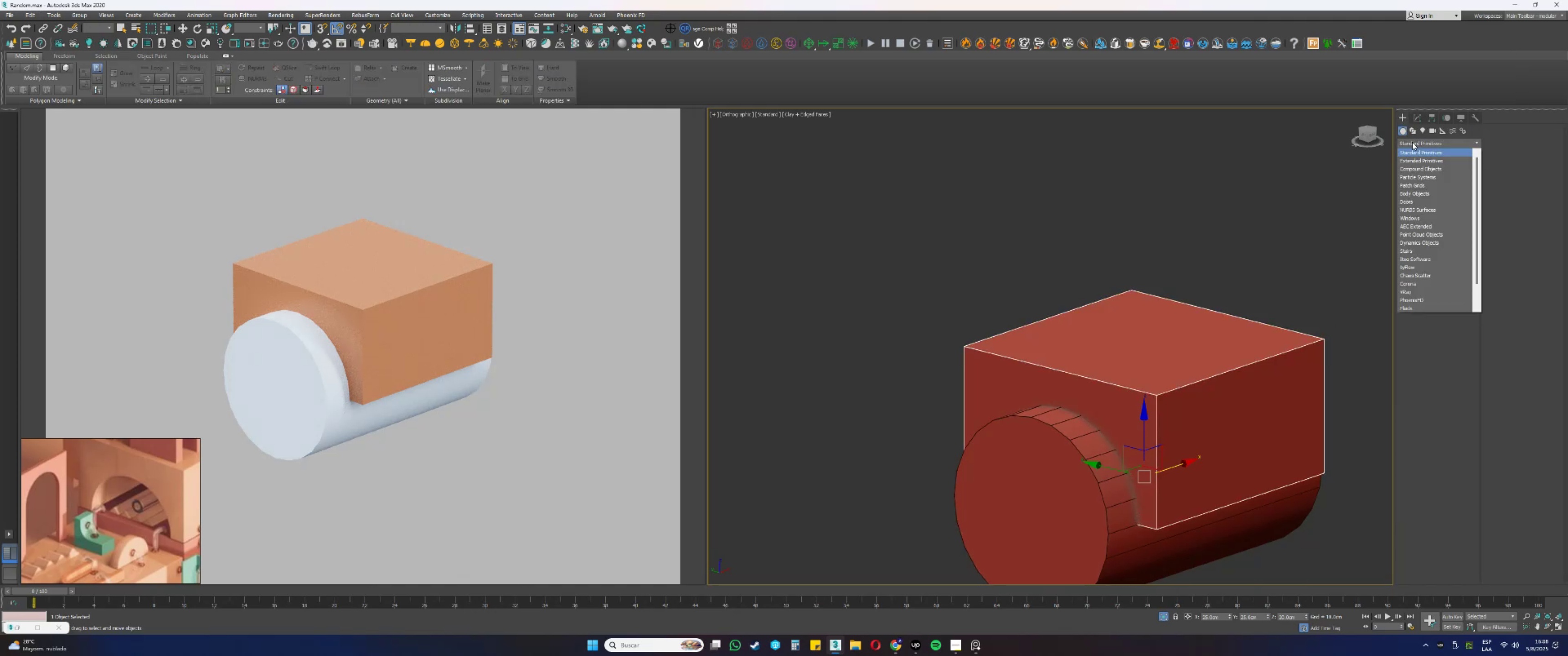 
left_click([1411, 169])
 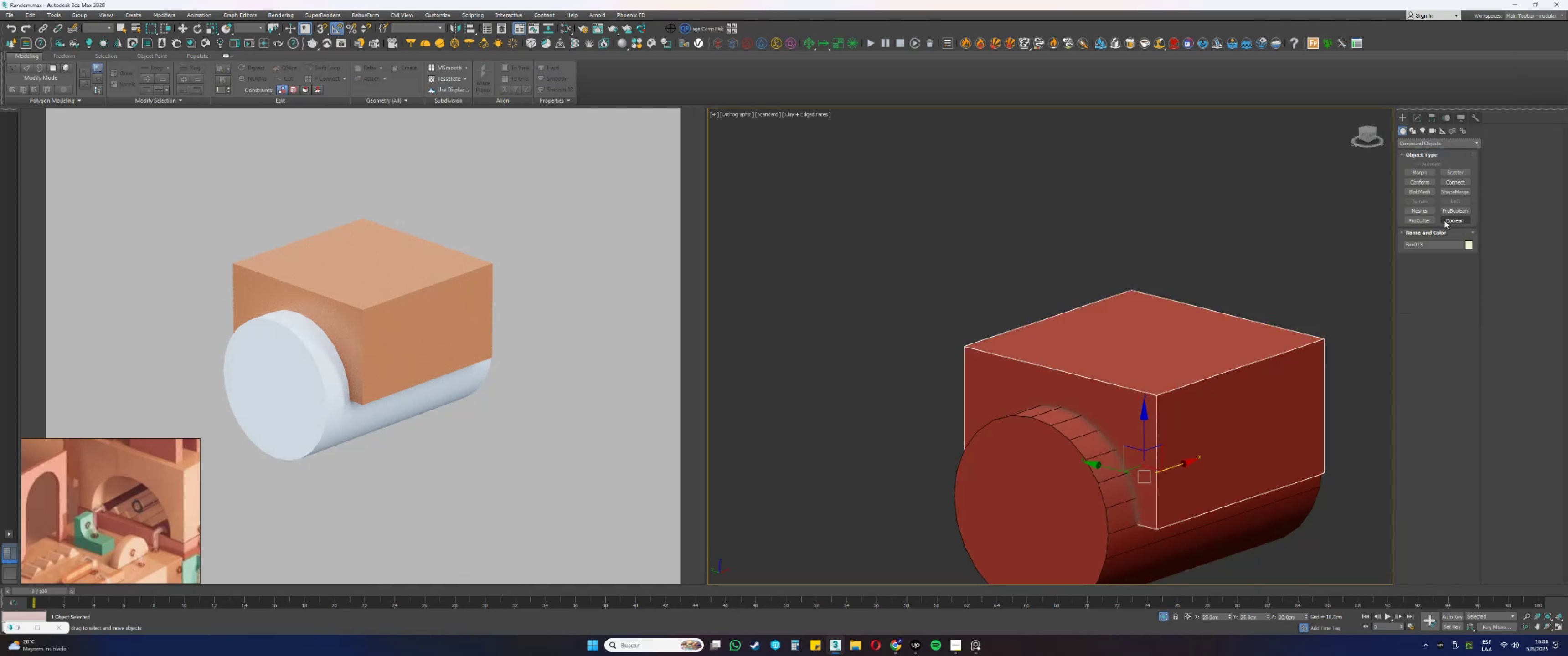 
left_click([1447, 210])
 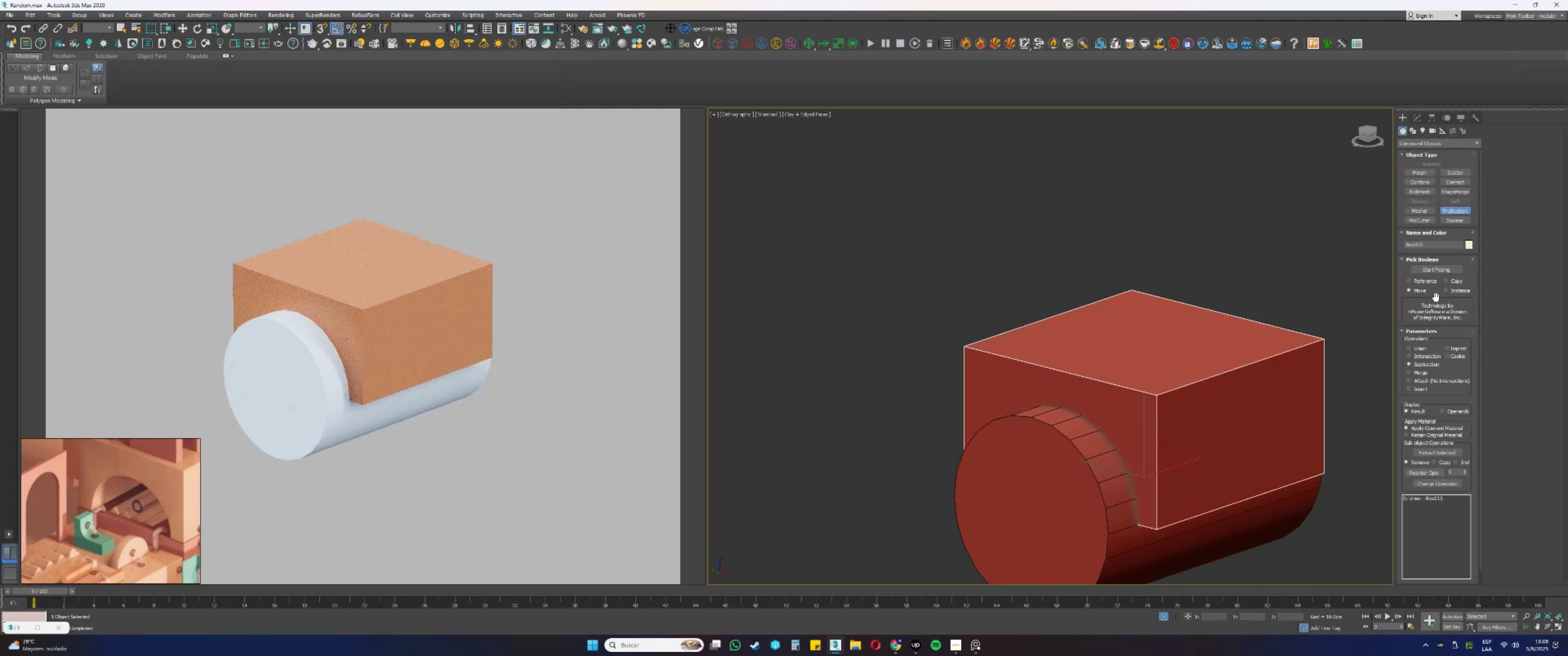 
left_click([1435, 273])
 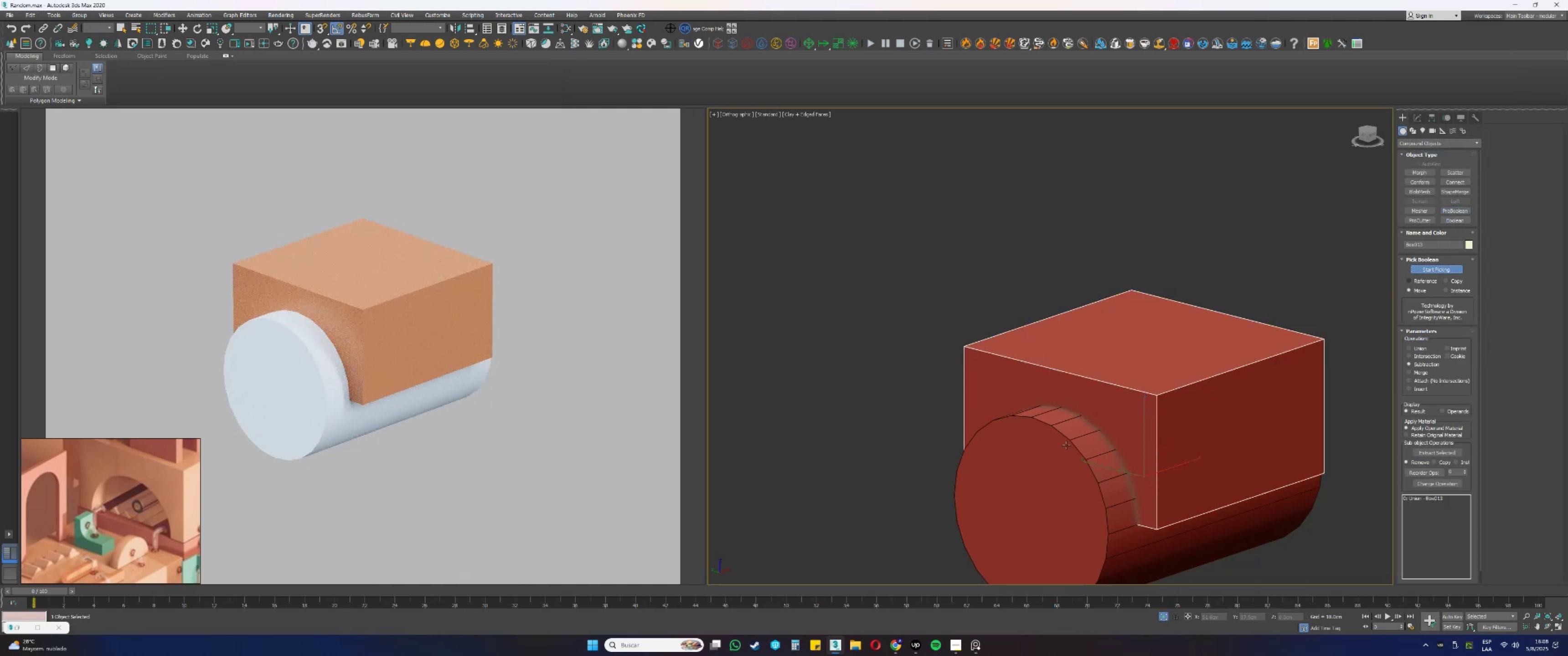 
left_click([1049, 454])
 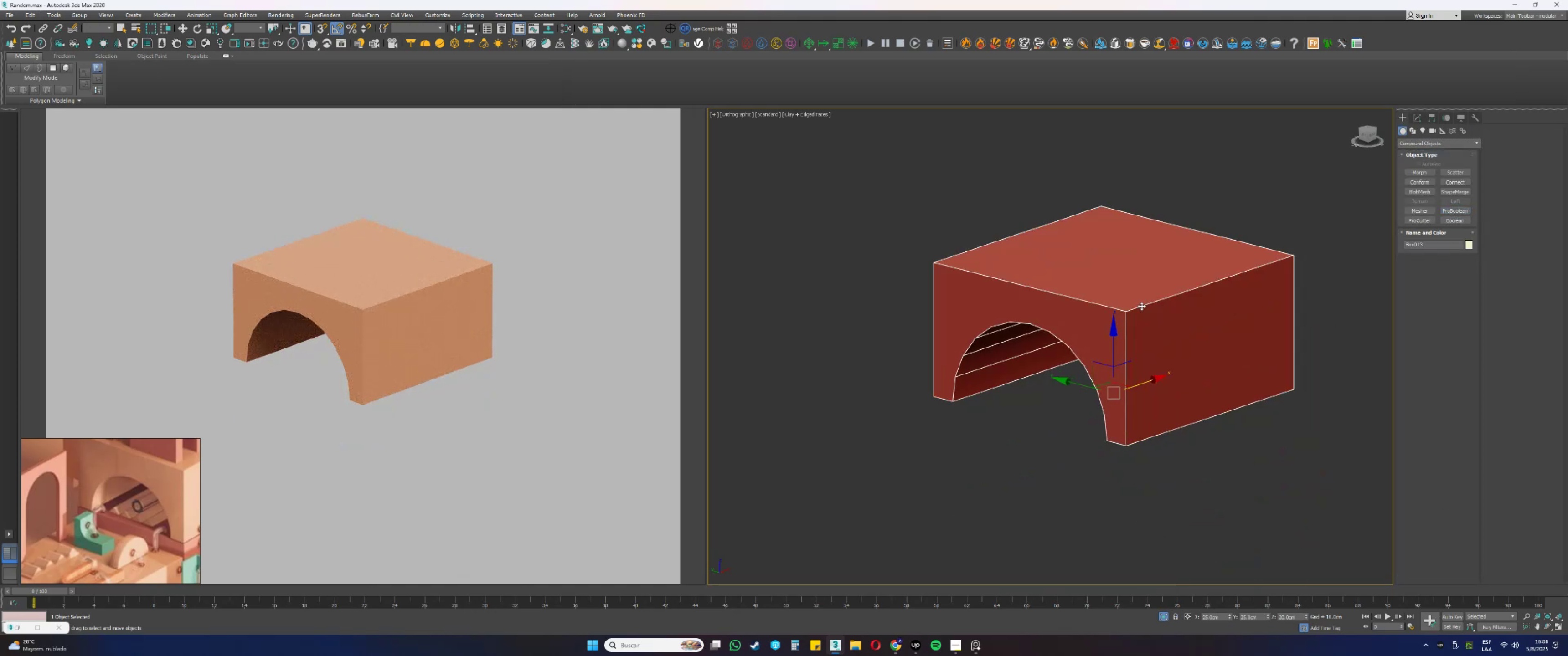 
hold_key(key=AltLeft, duration=0.6)
 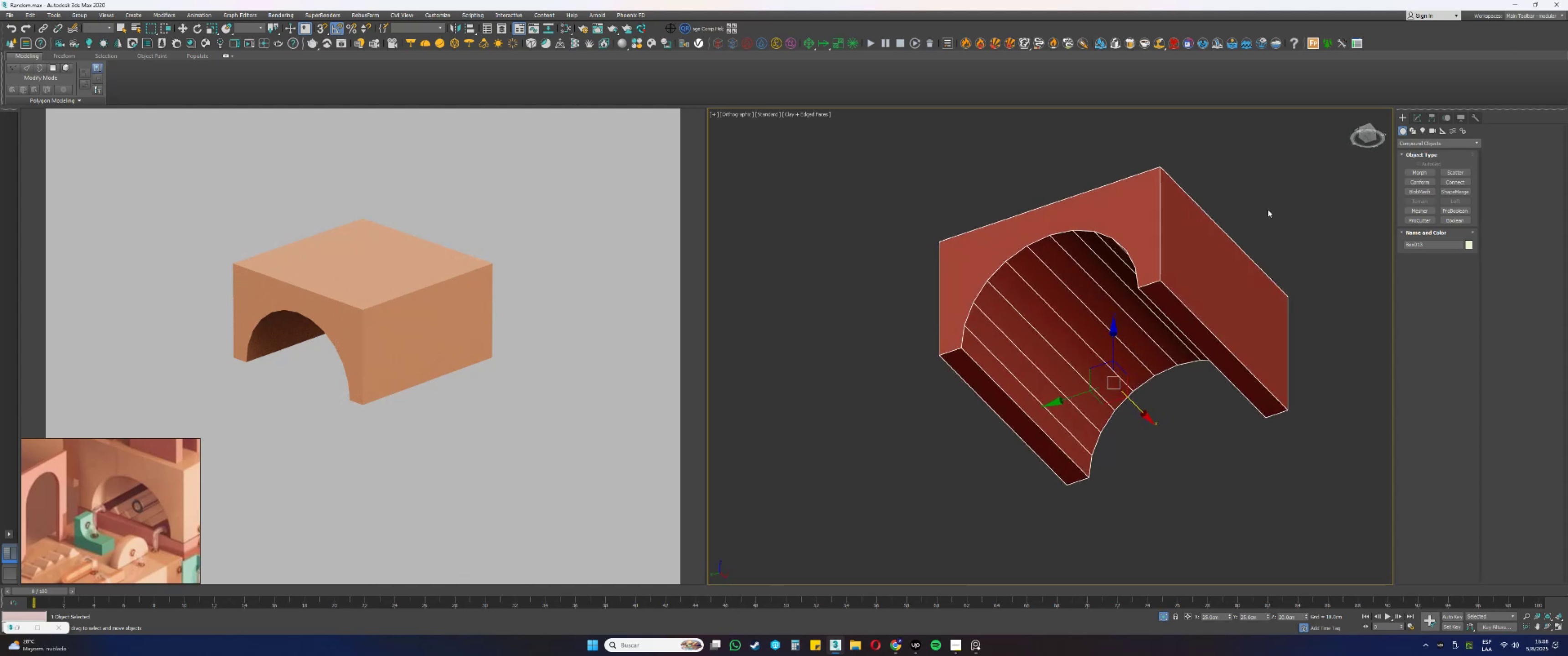 
key(Alt+AltLeft)
 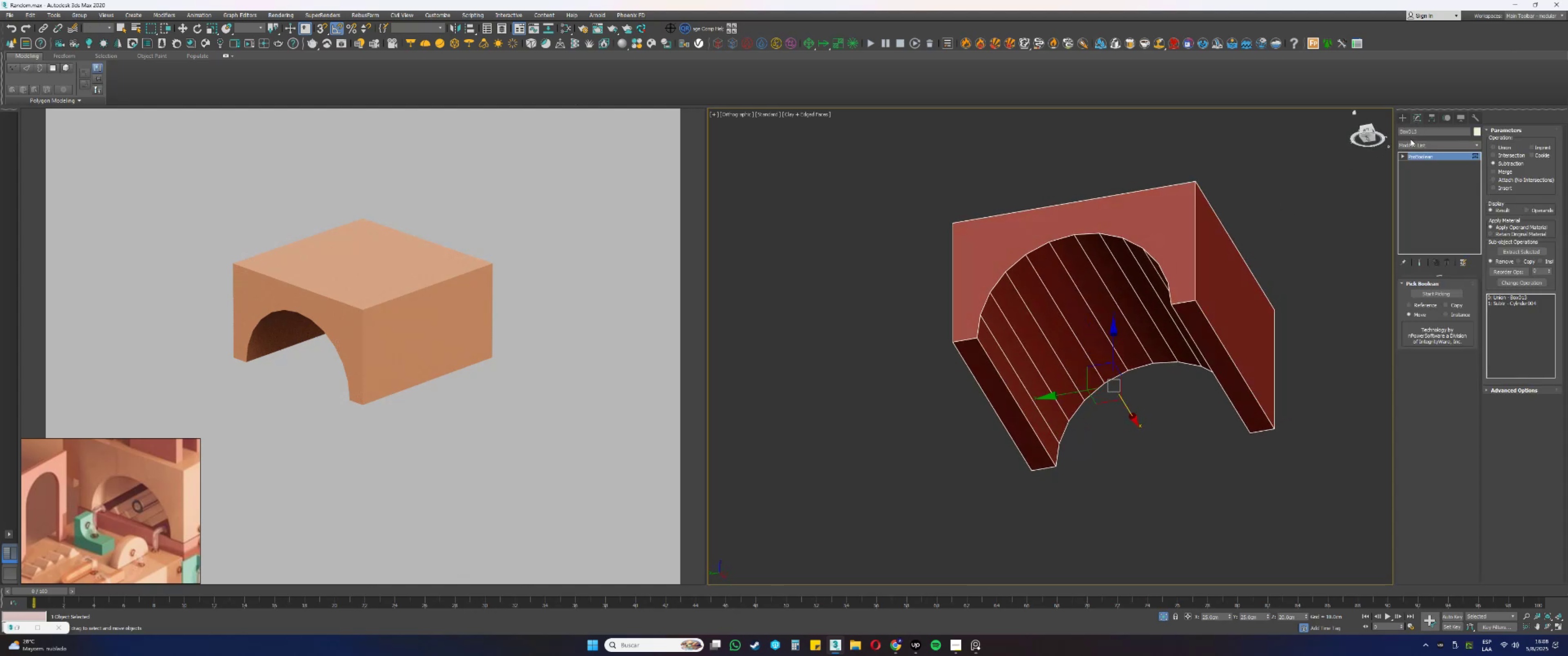 
left_click([1414, 146])
 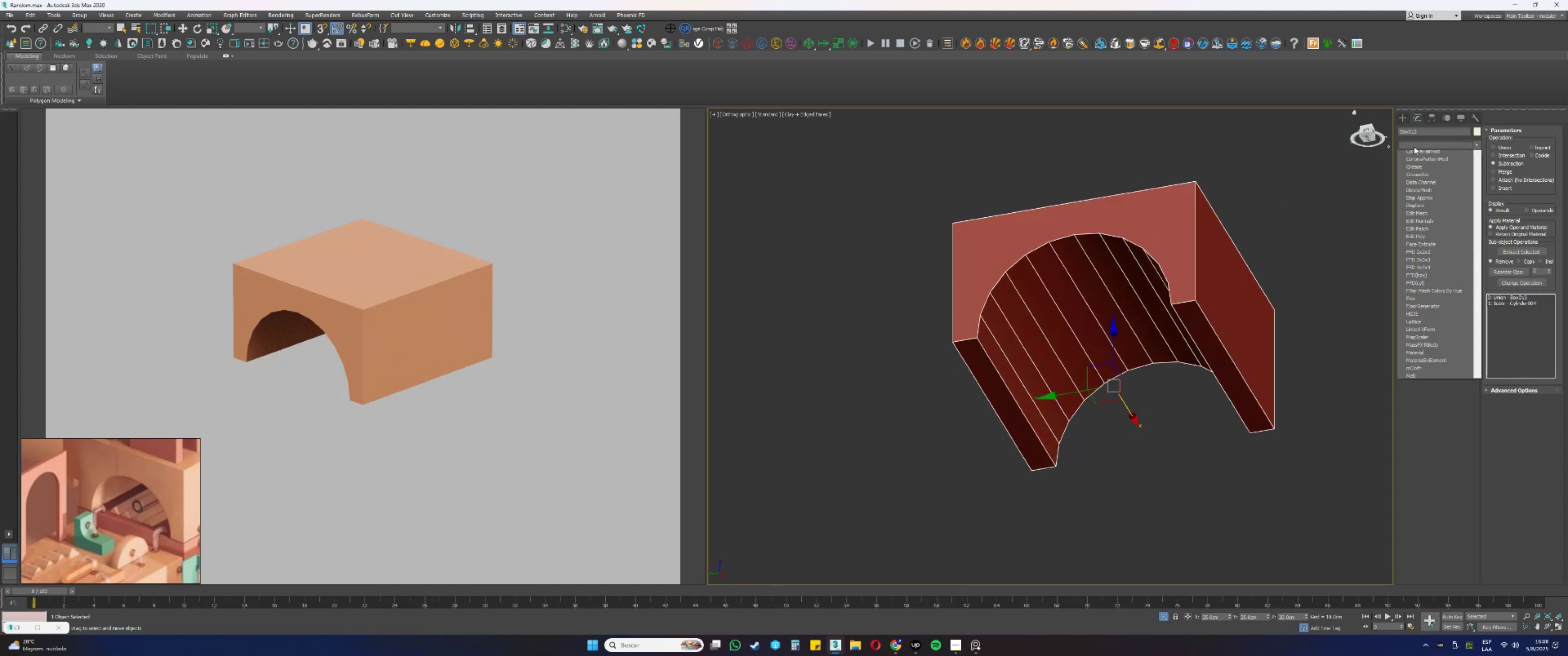 
key(E)
 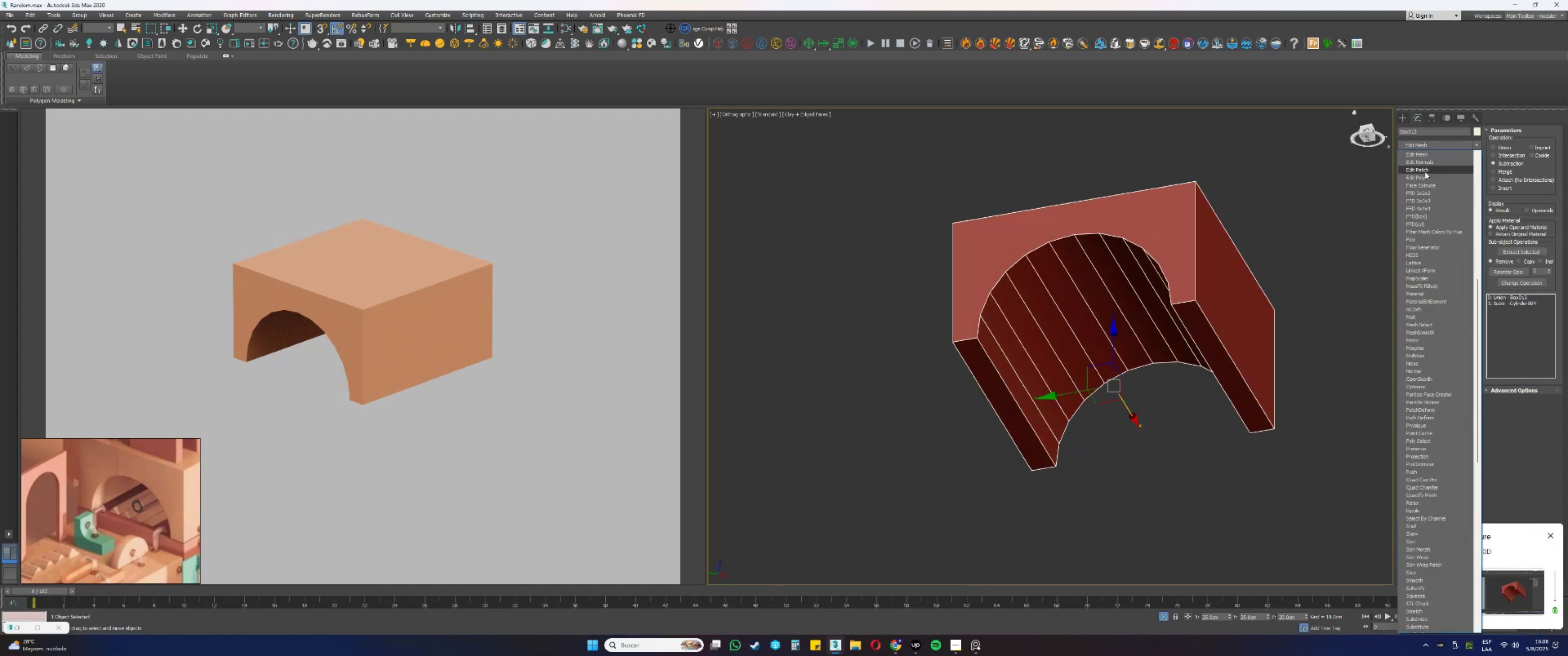 
left_click([1421, 177])
 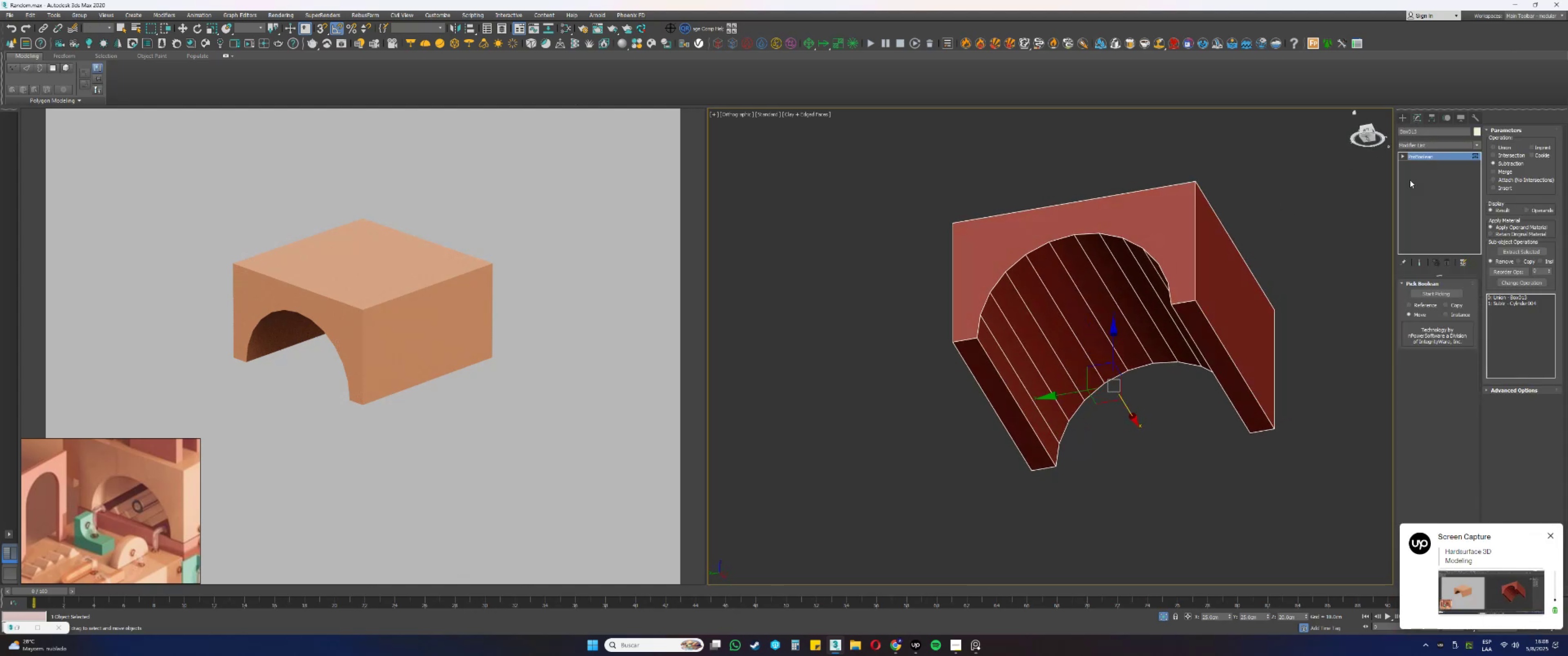 
key(4)
 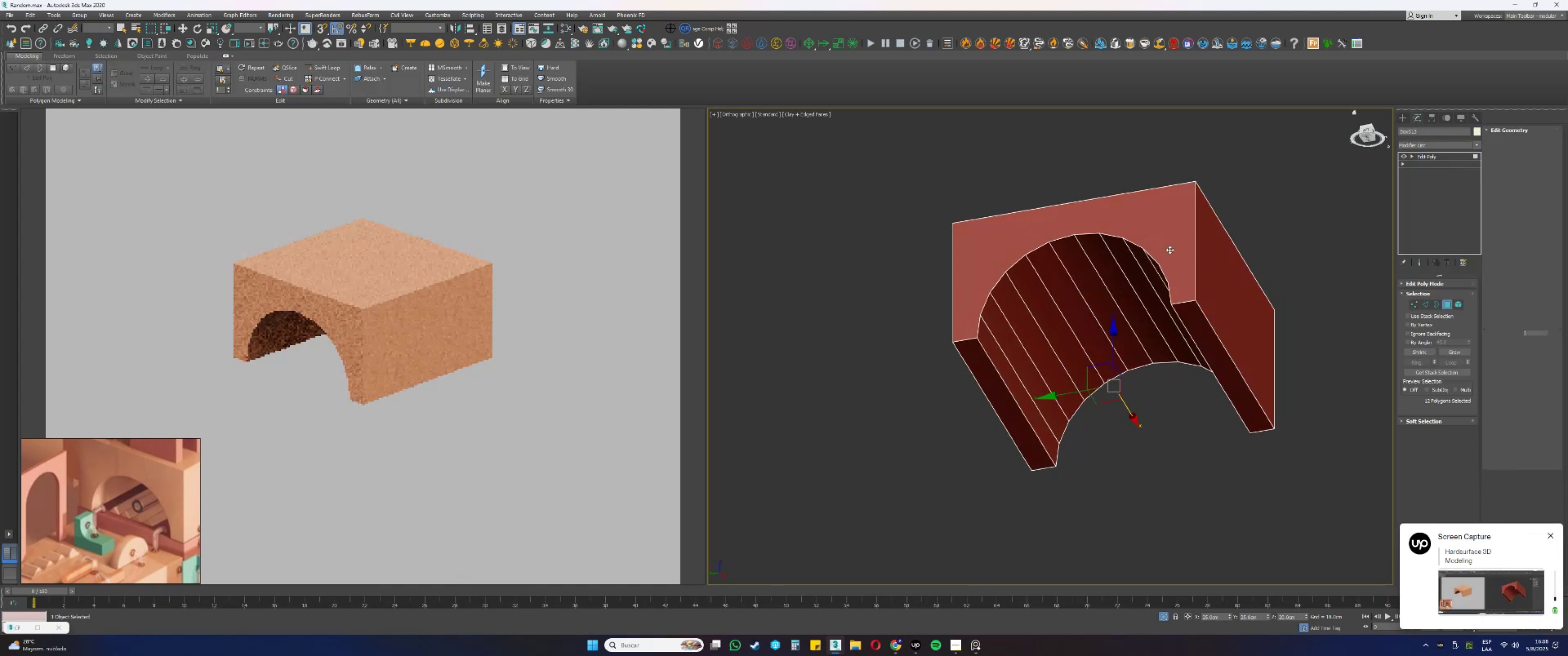 
left_click([1169, 248])
 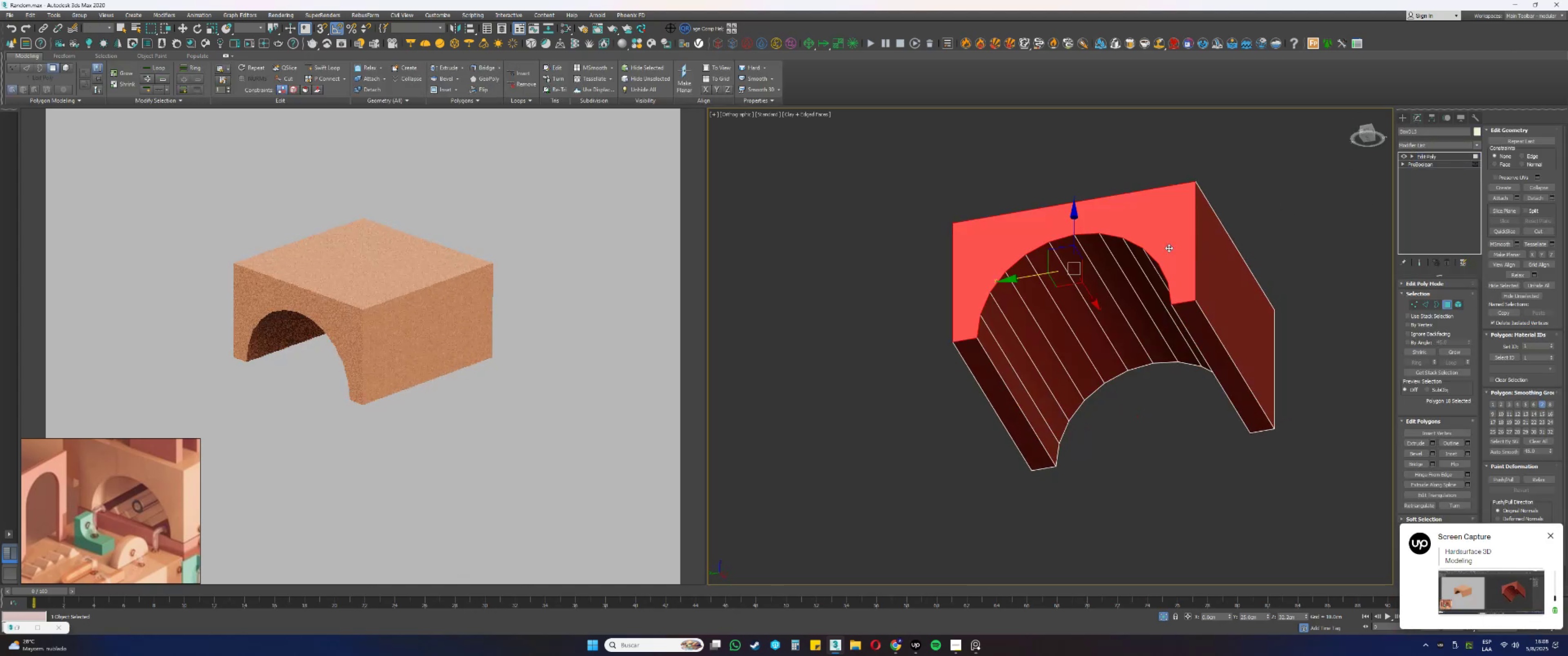 
hold_key(key=AltLeft, duration=1.15)
 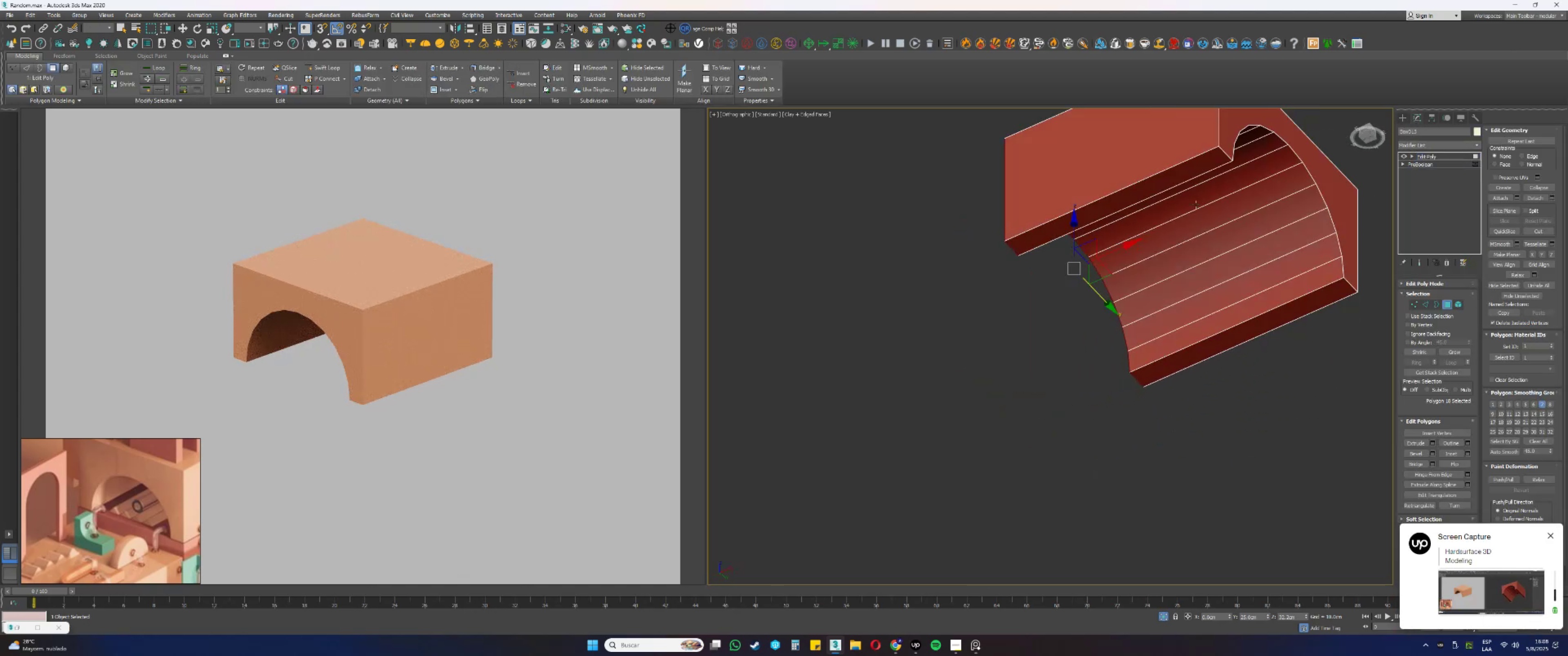 
hold_key(key=ControlLeft, duration=0.43)
left_click([1233, 125])
 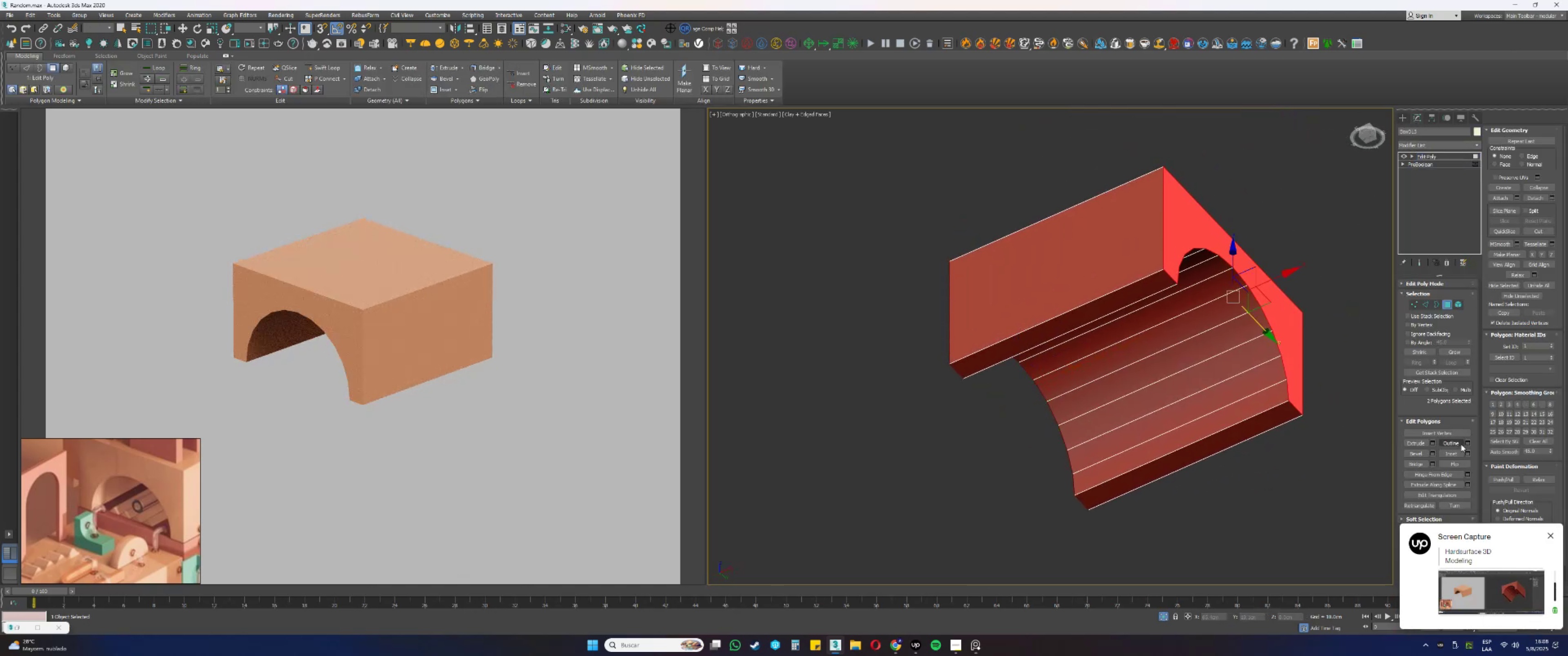 
left_click([1449, 451])
 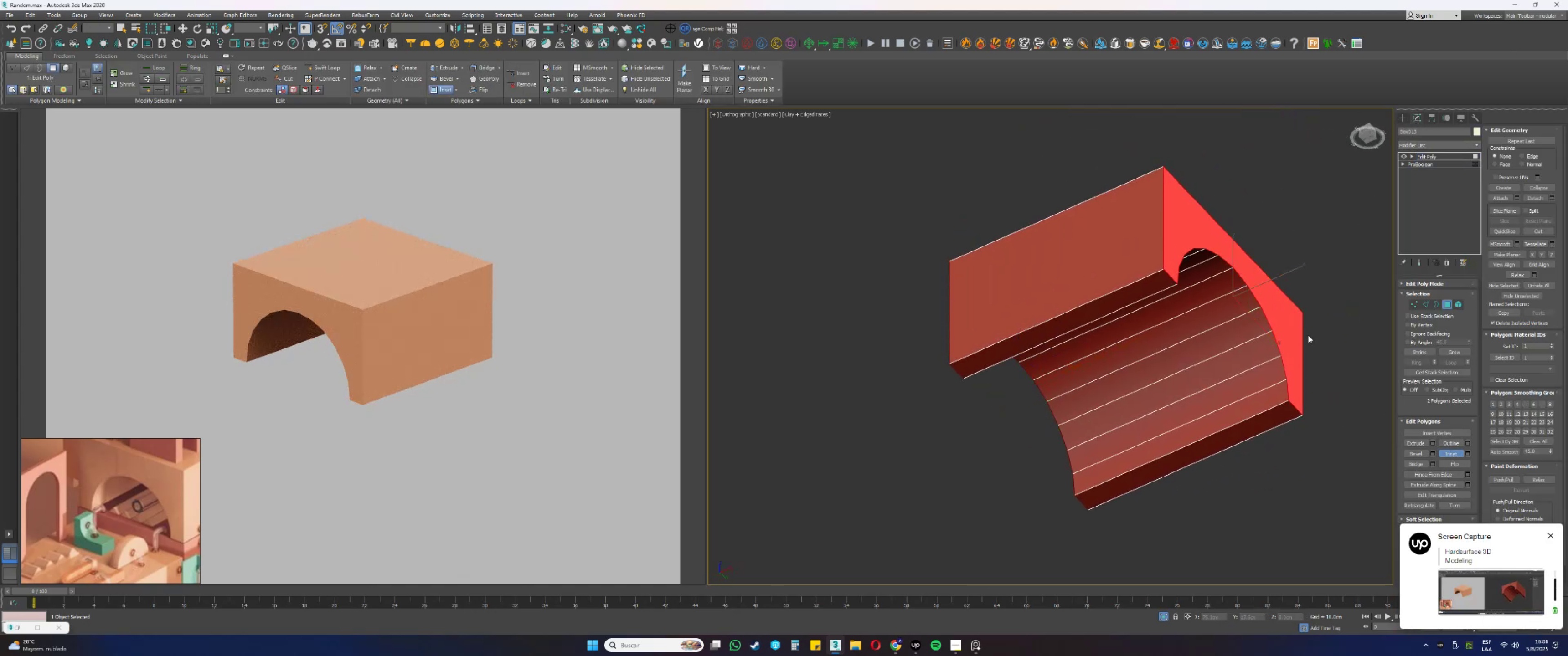 
scroll: coordinate [1192, 250], scroll_direction: up, amount: 3.0
 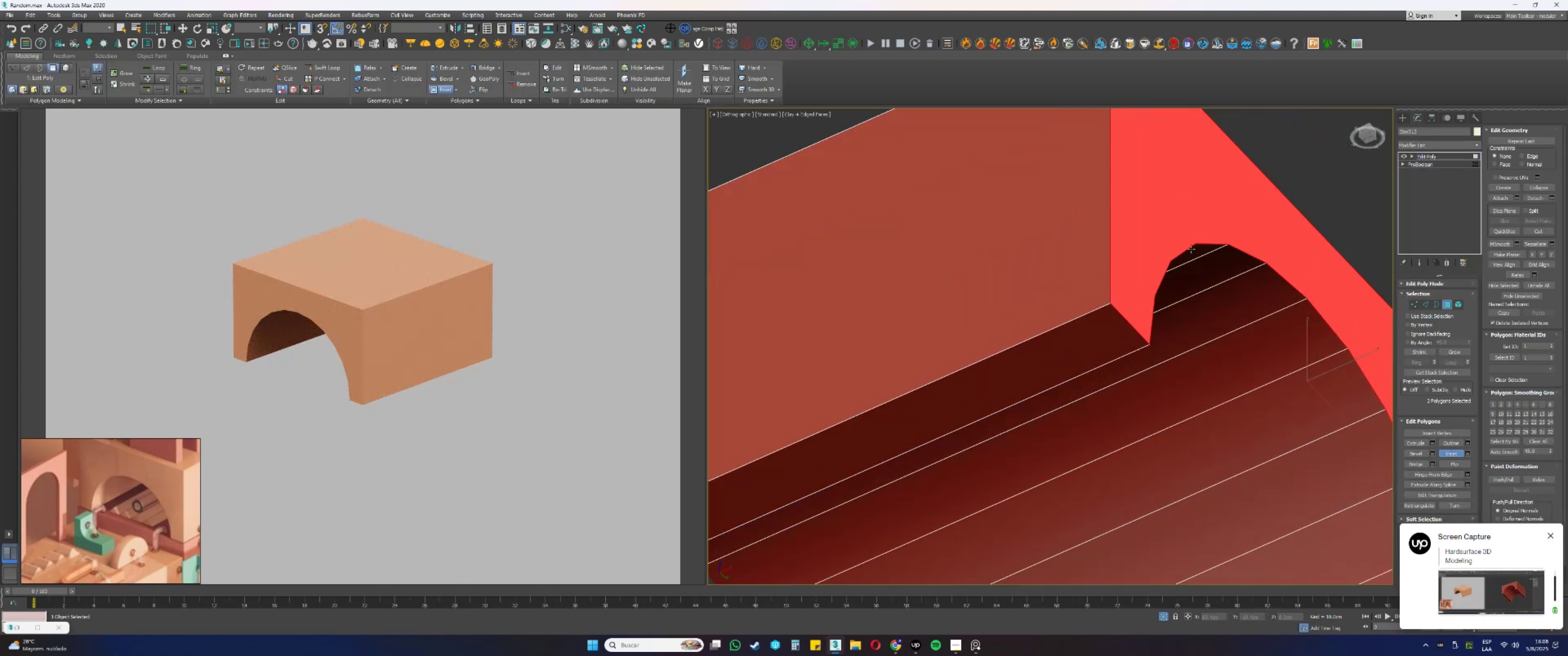 
left_click_drag(start_coordinate=[1185, 227], to_coordinate=[1184, 238])
 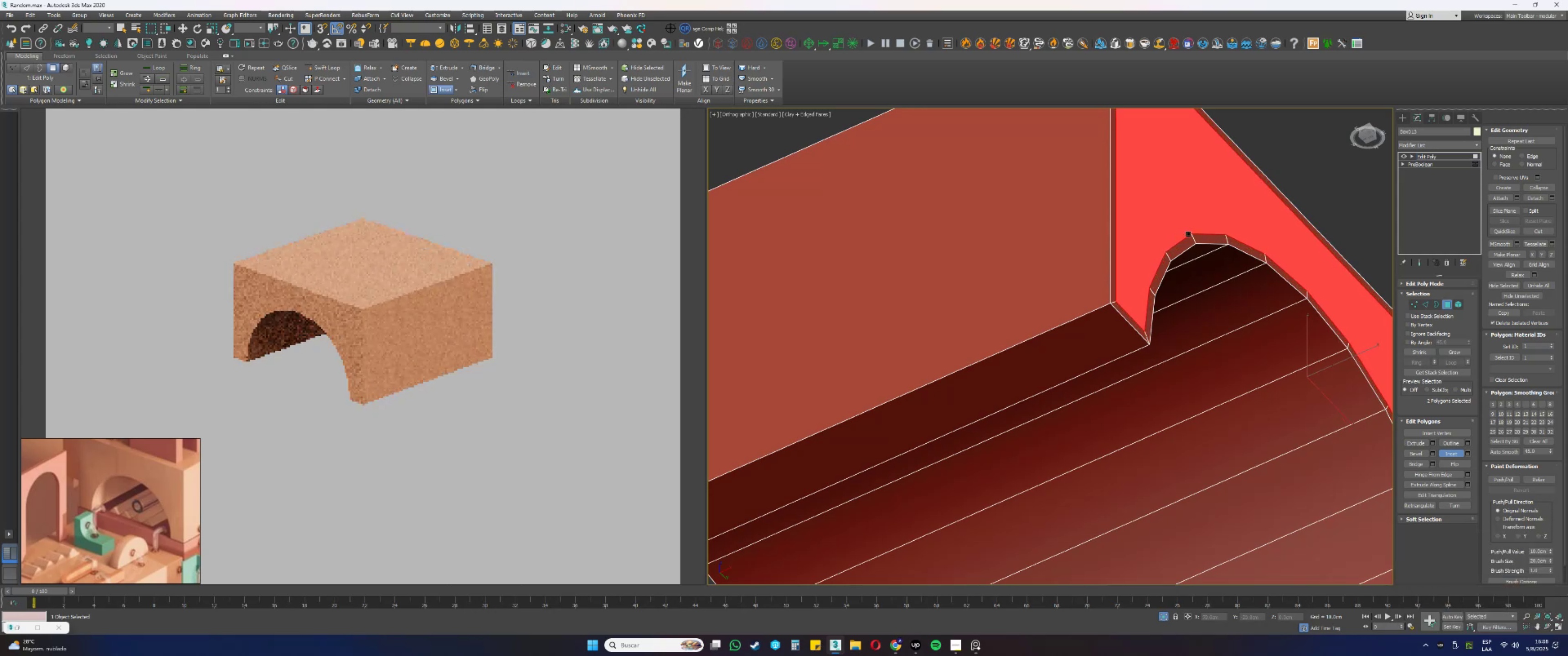 
right_click([1187, 227])
 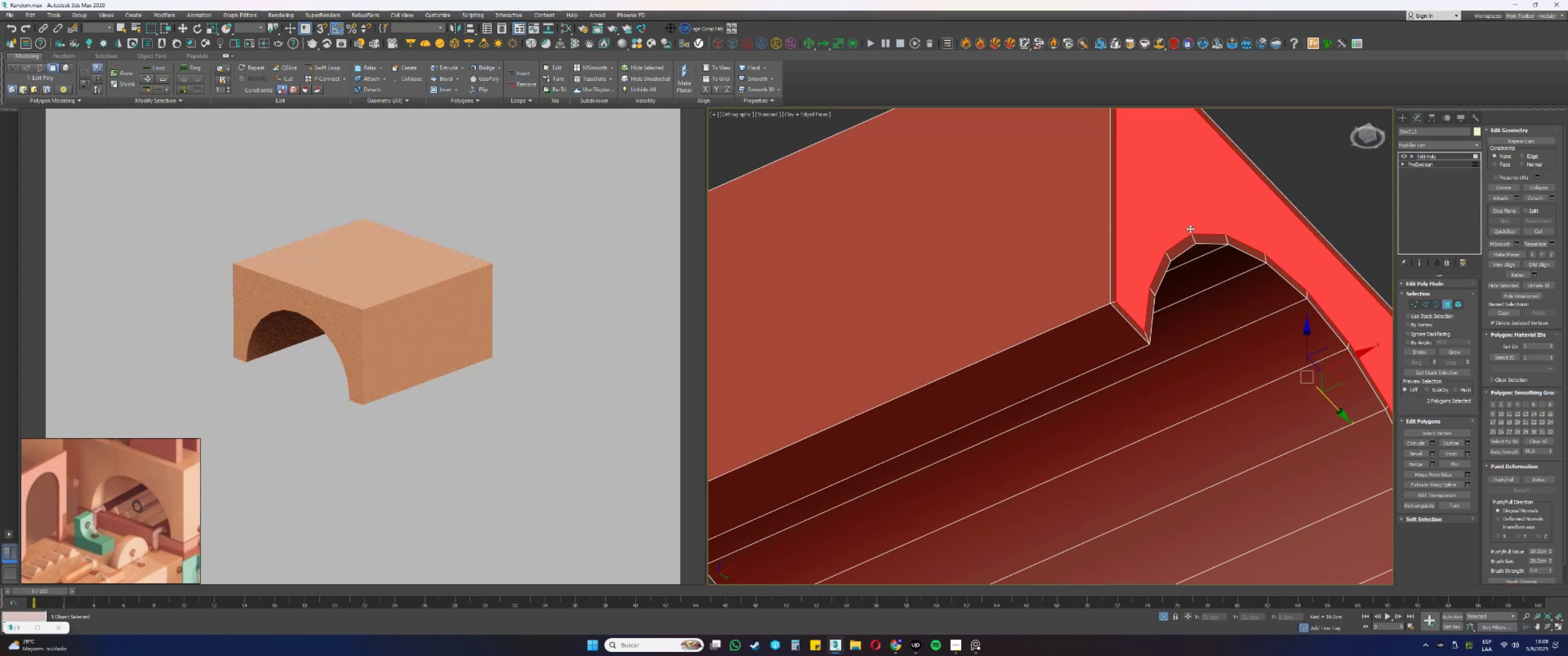 
scroll: coordinate [1190, 229], scroll_direction: down, amount: 2.0
 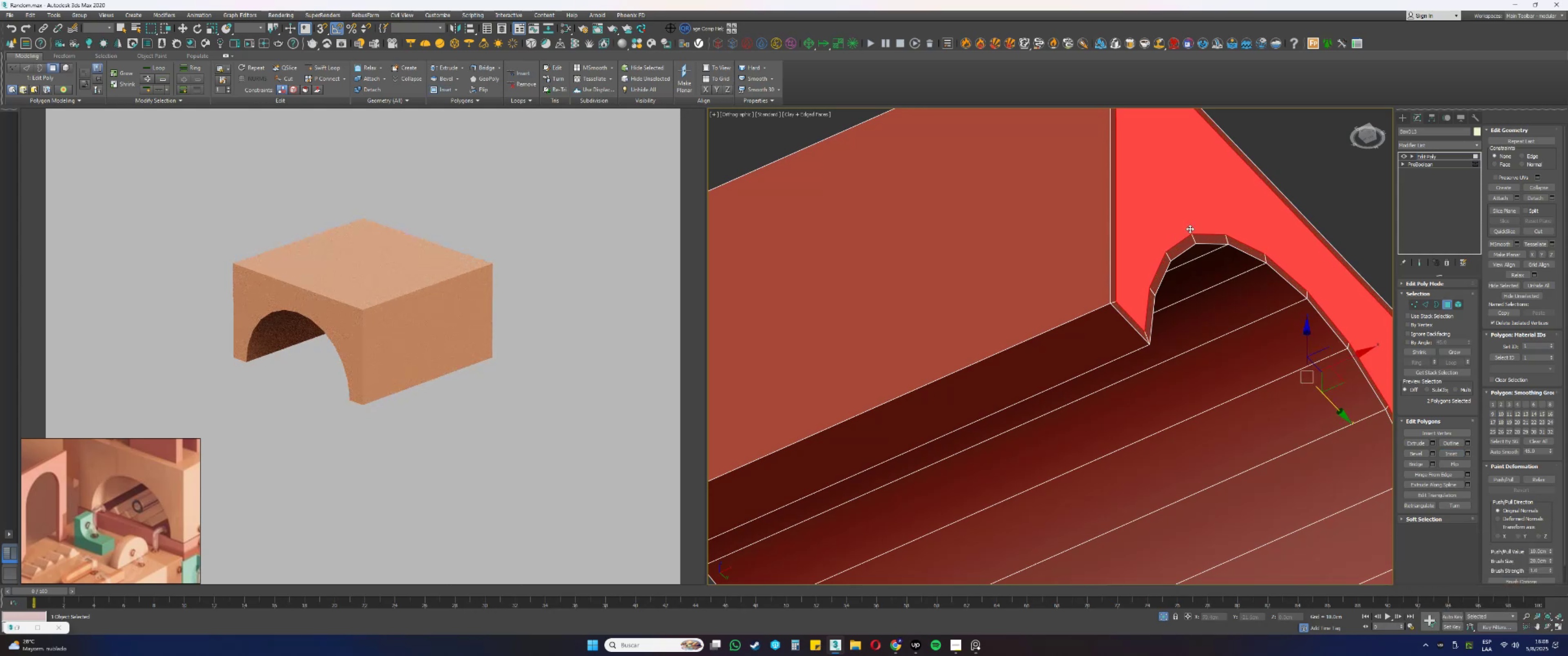 
hold_key(key=AltLeft, duration=0.39)
 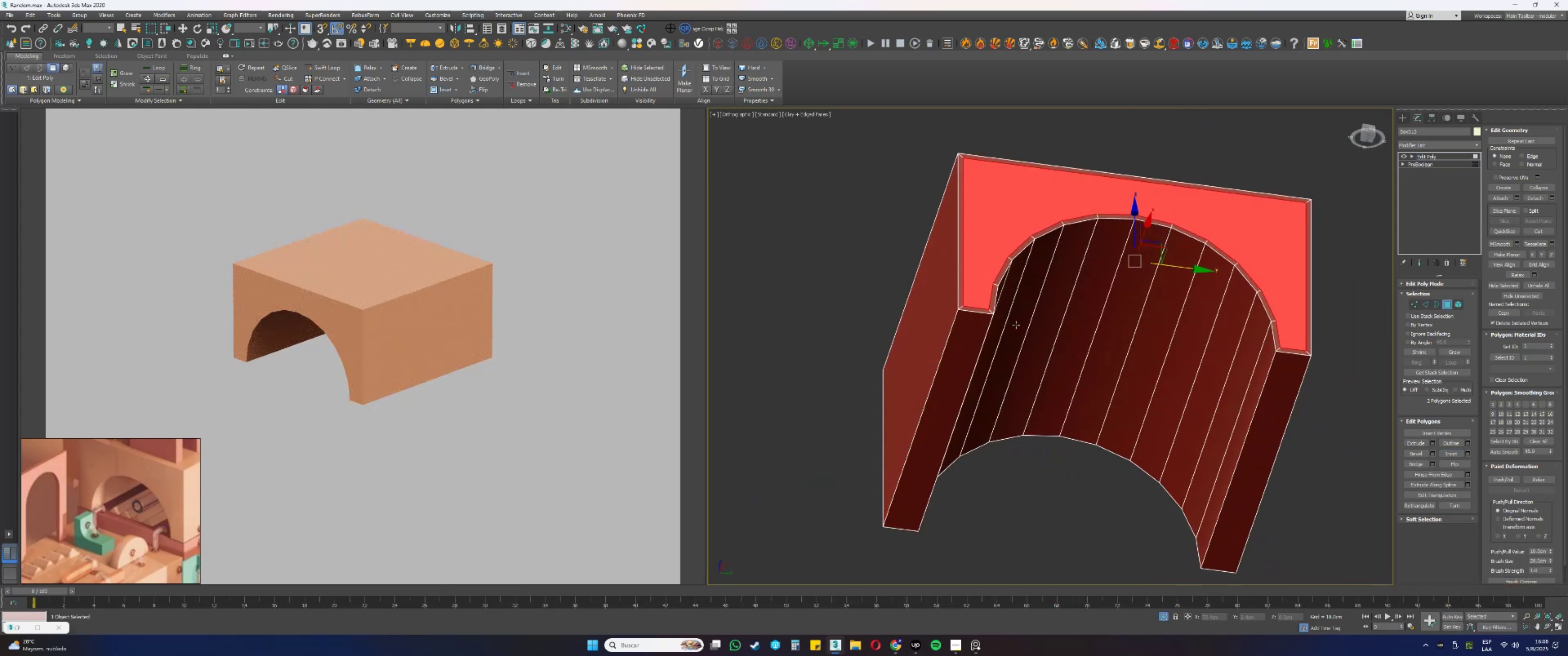 
scroll: coordinate [1011, 325], scroll_direction: up, amount: 1.0
 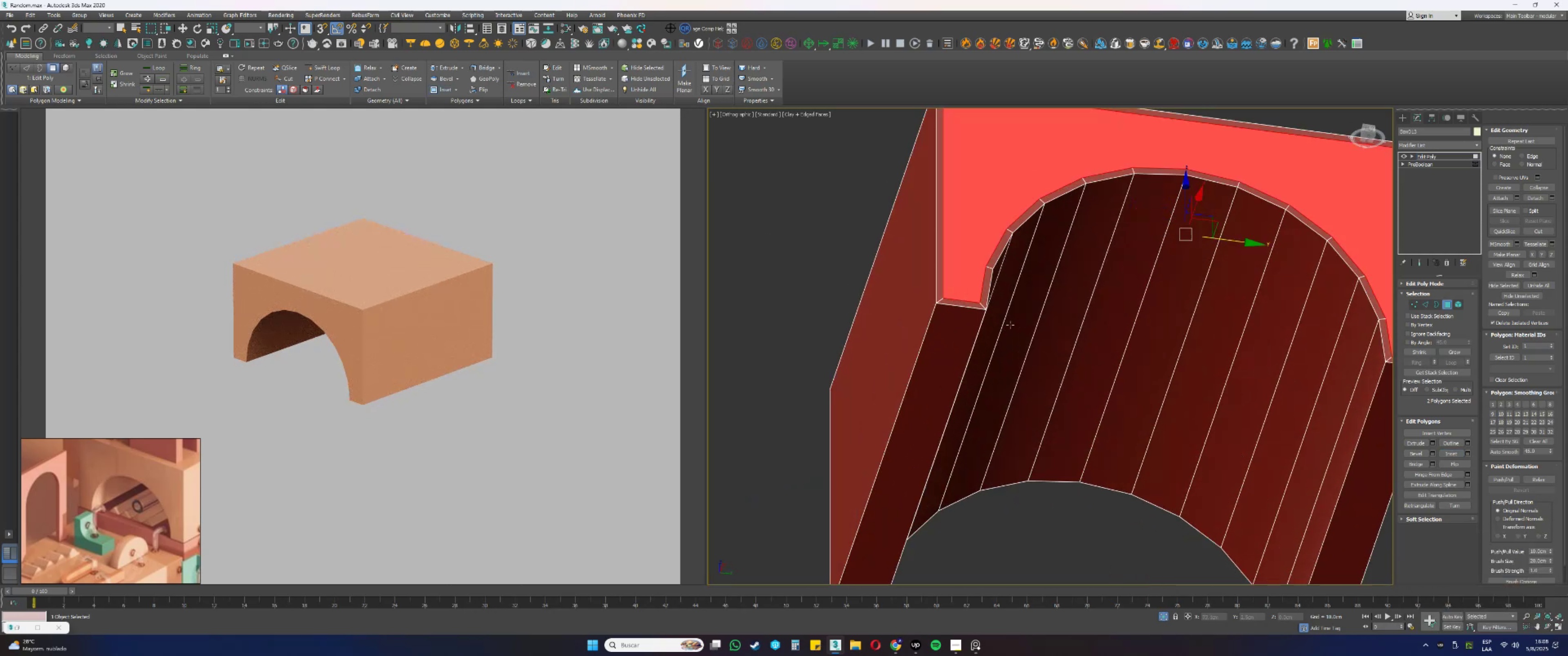 
key(Control+ControlLeft)
 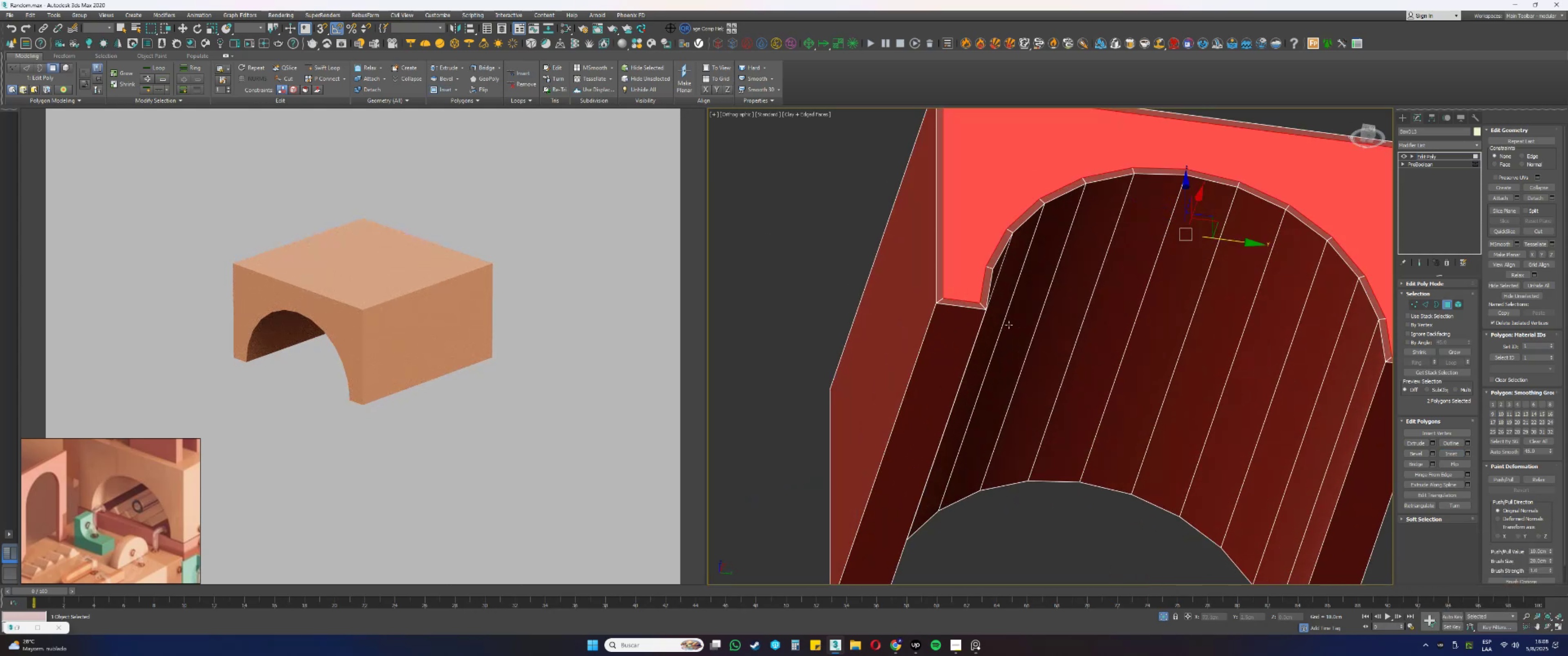 
key(Control+Z)
 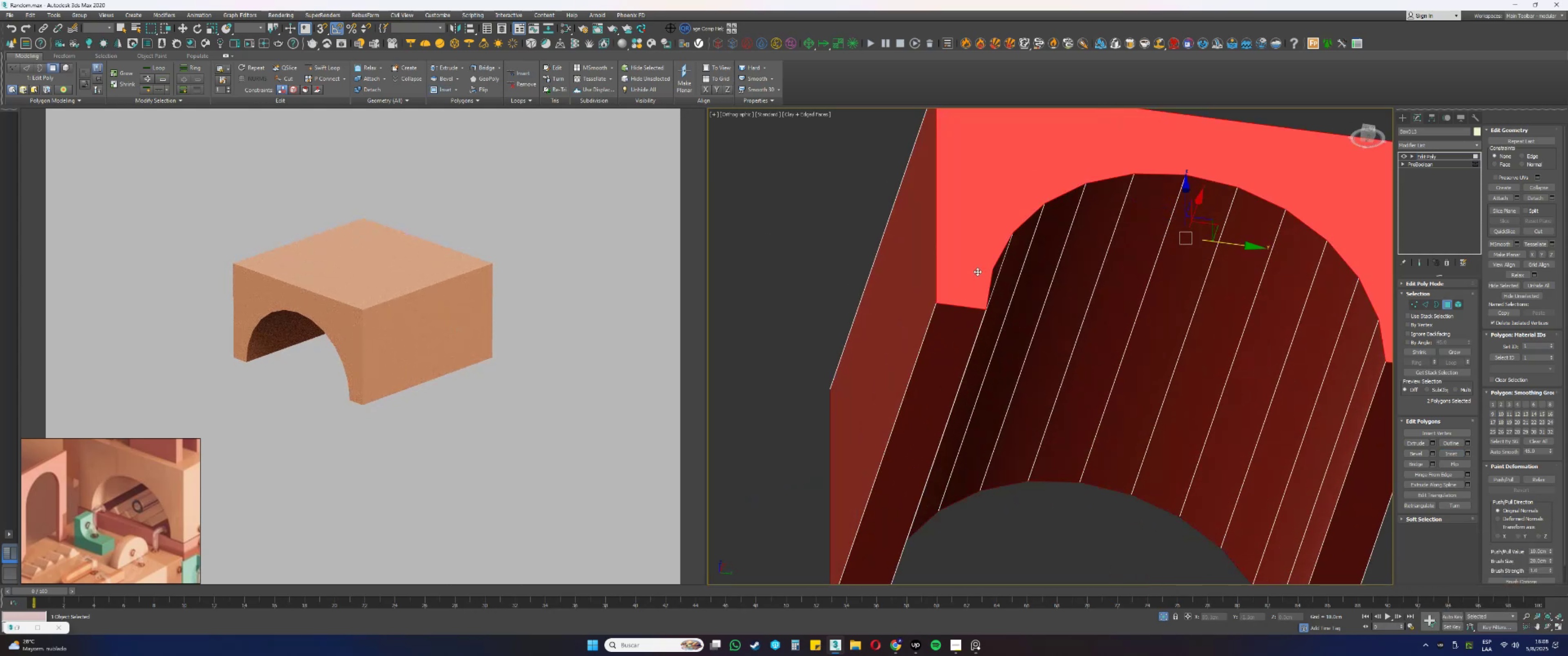 
key(2)
 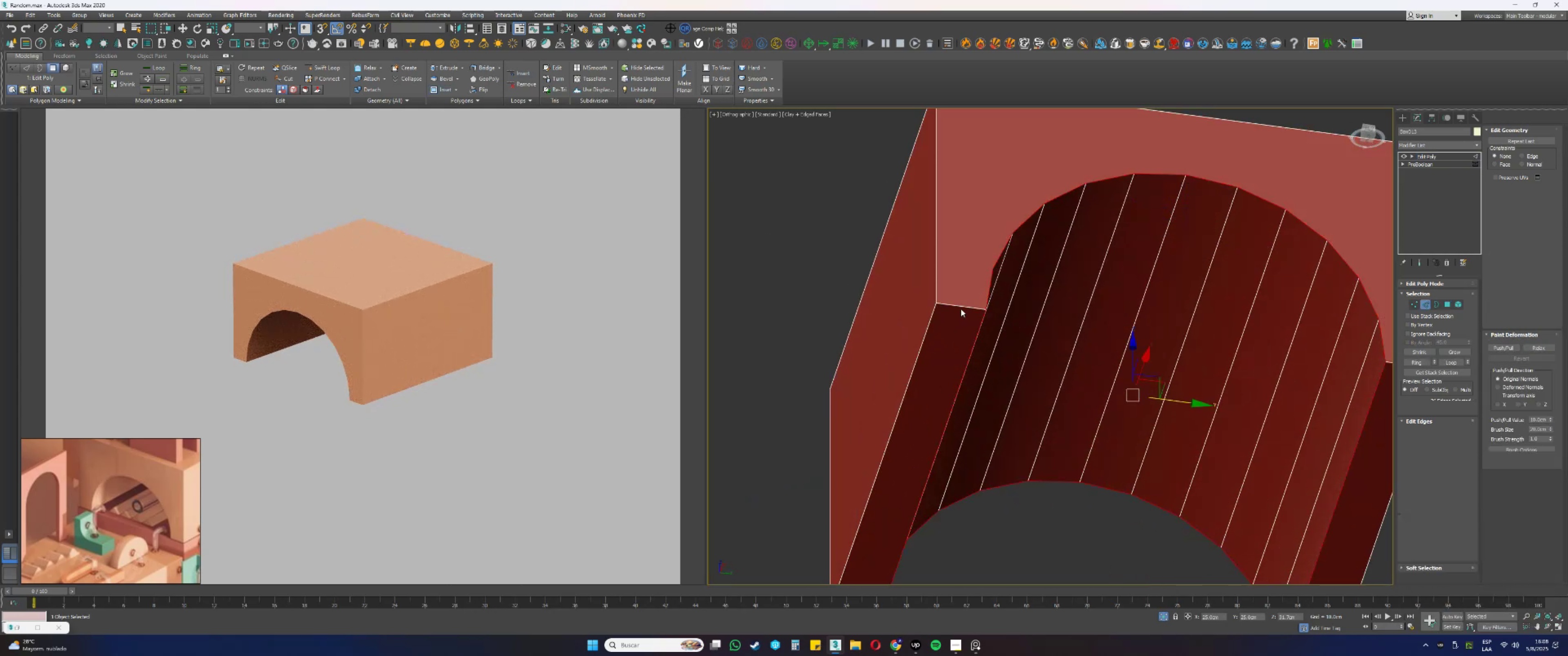 
left_click([961, 308])
 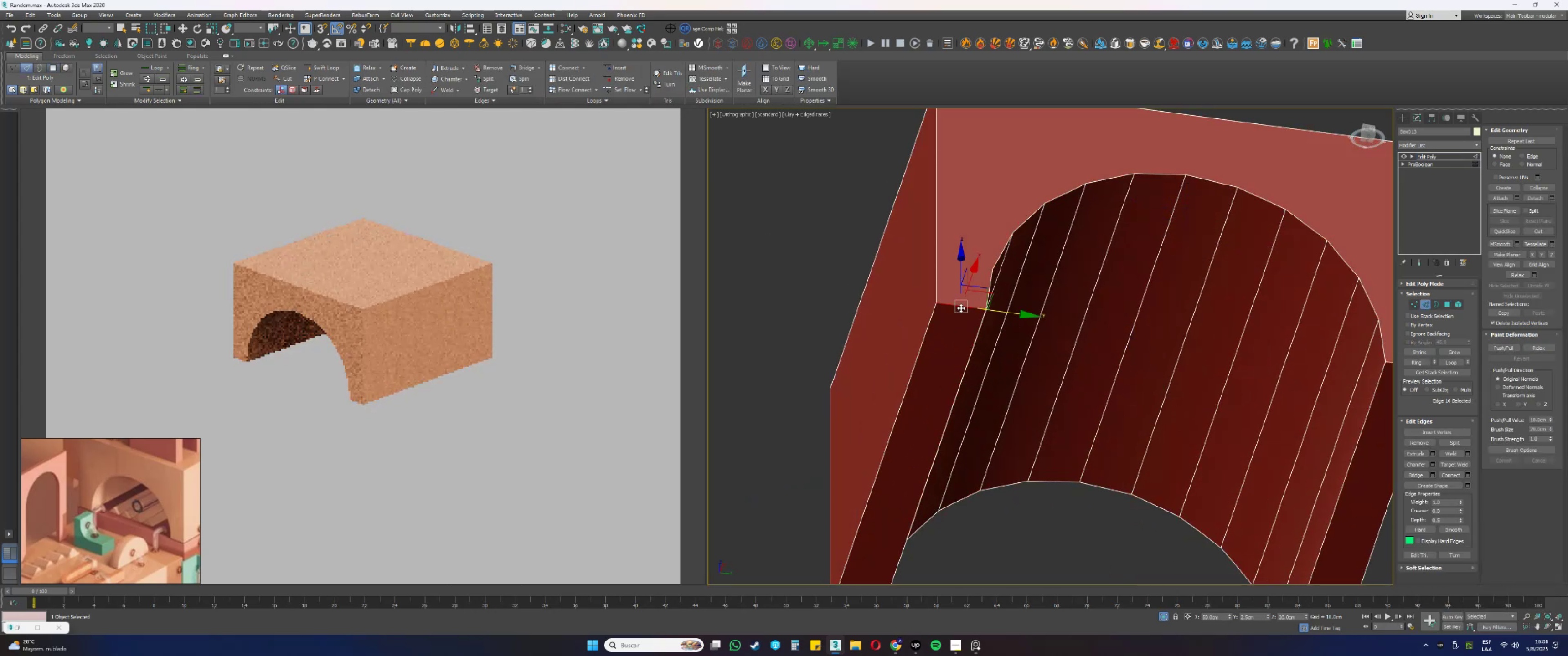 
scroll: coordinate [962, 334], scroll_direction: down, amount: 1.0
 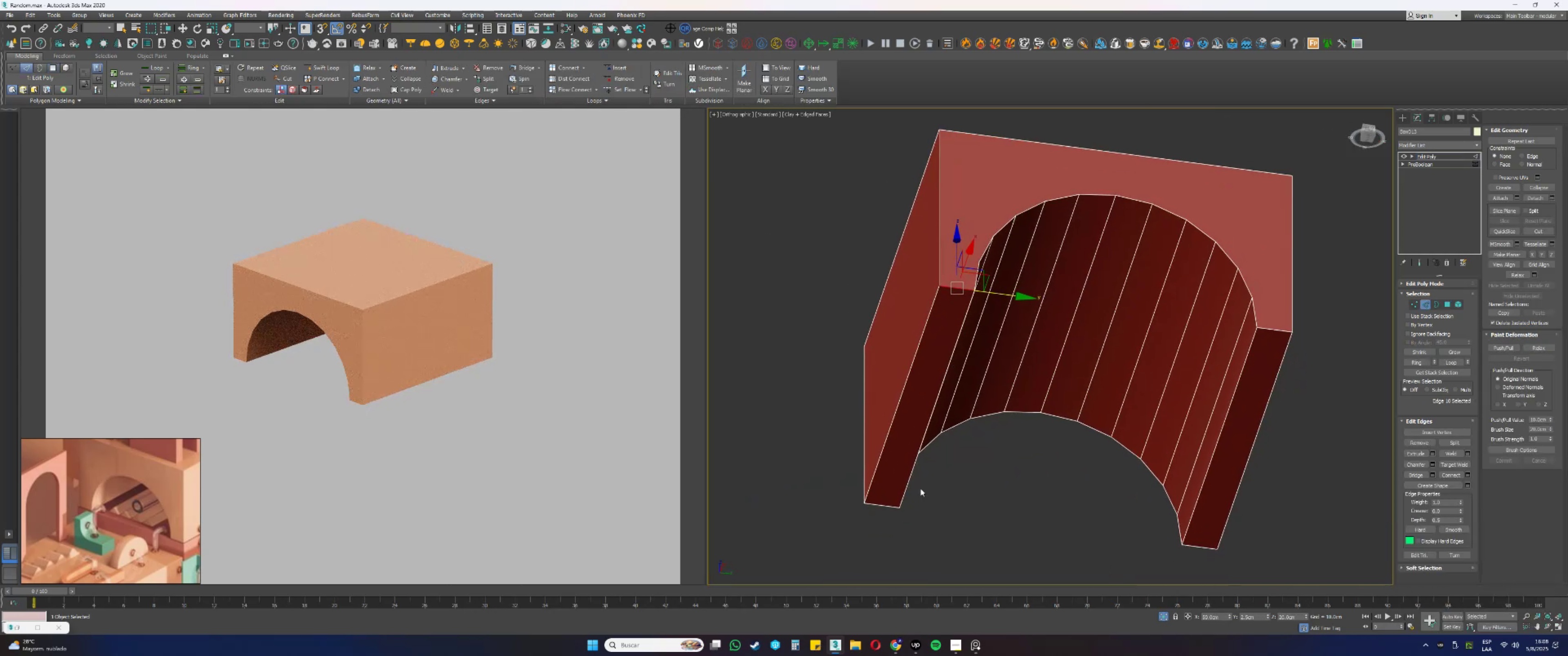 
hold_key(key=ControlLeft, duration=0.61)
 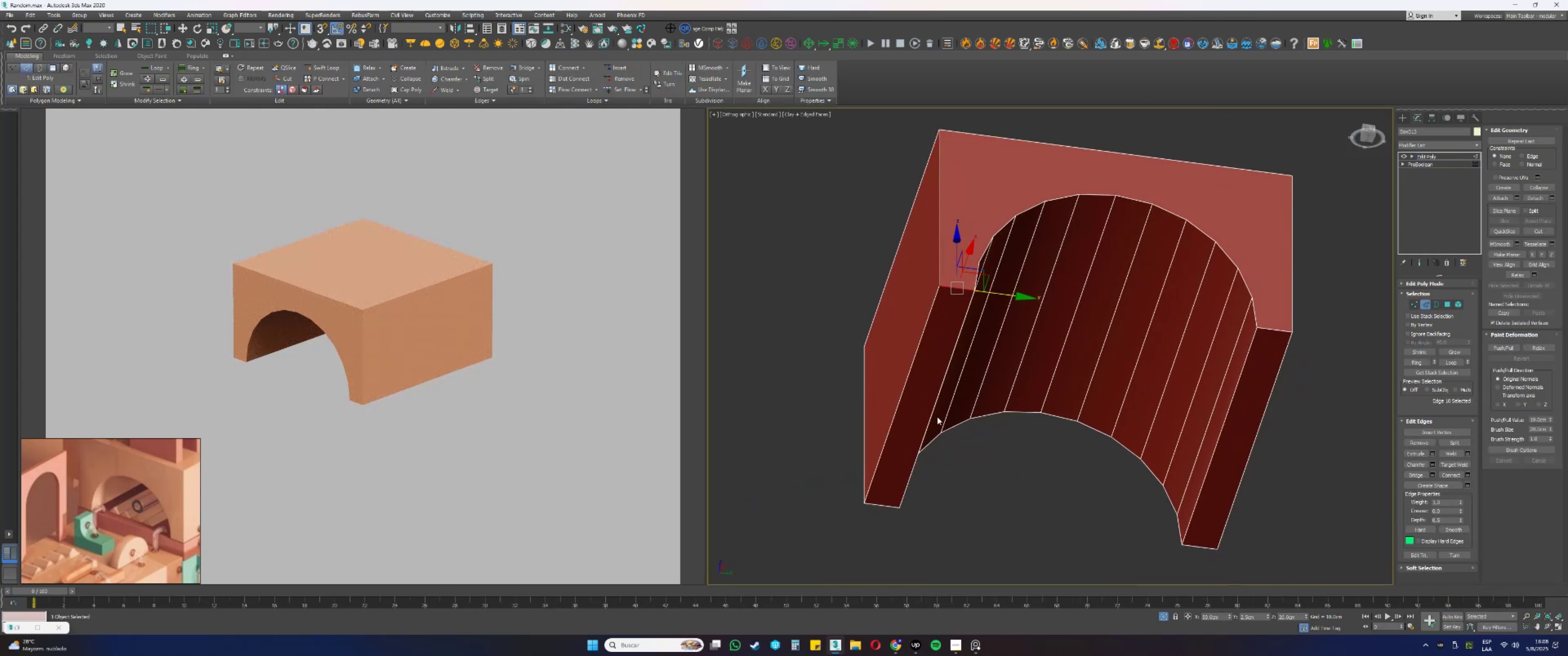 
scroll: coordinate [987, 264], scroll_direction: up, amount: 2.0
 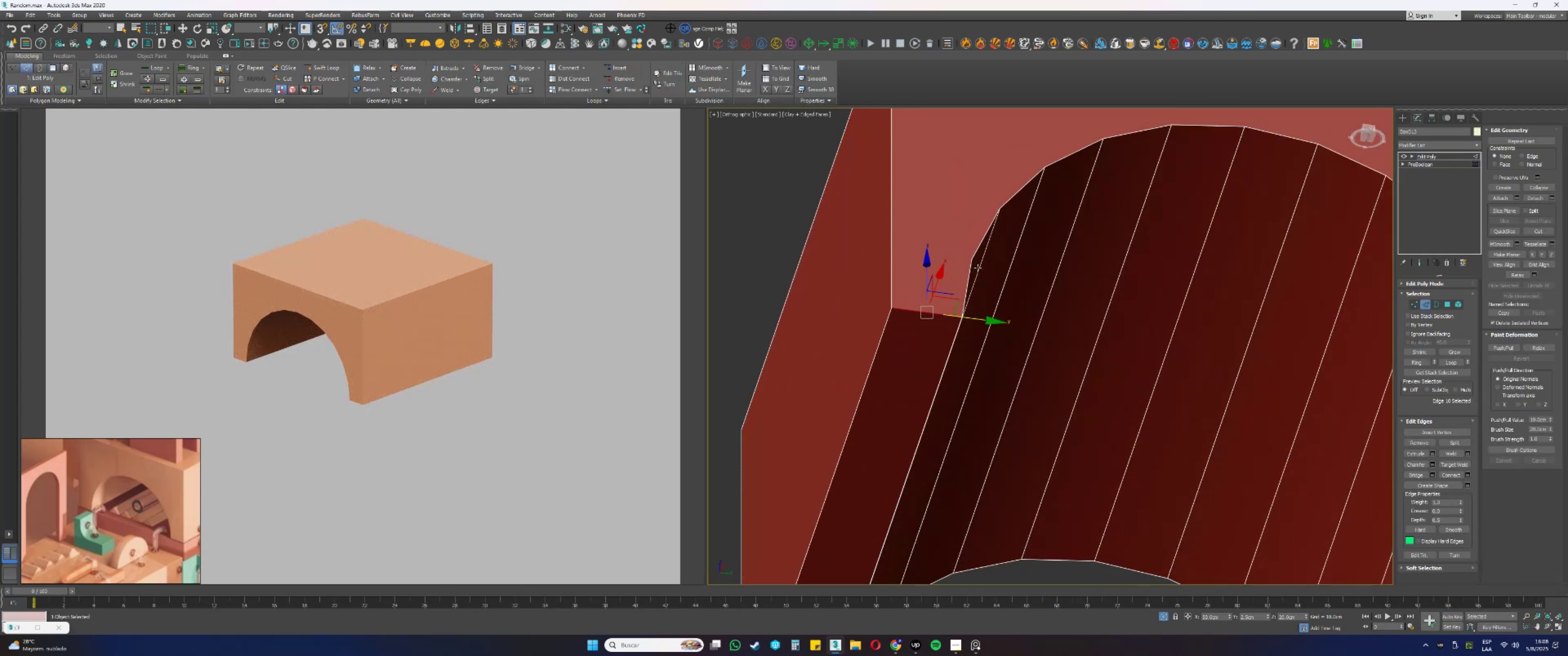 
key(4)
 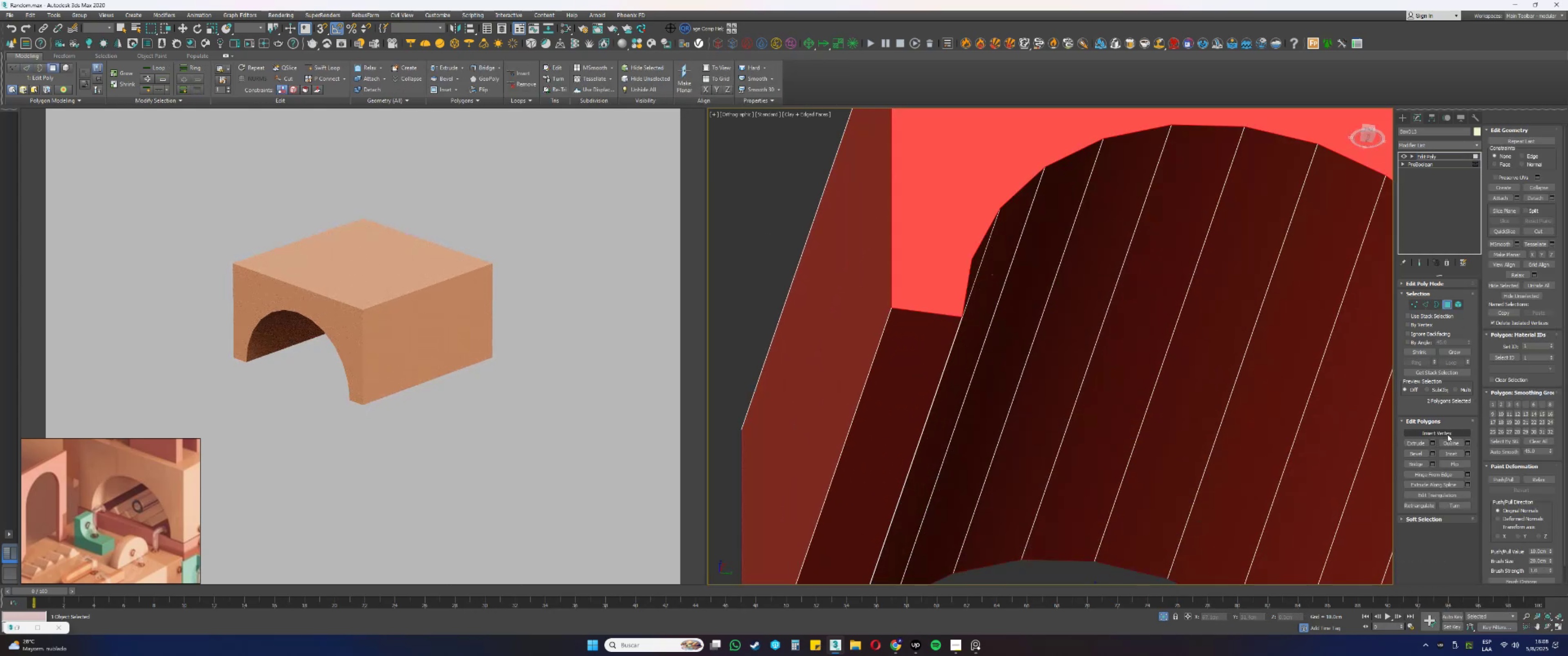 
left_click([1450, 452])
 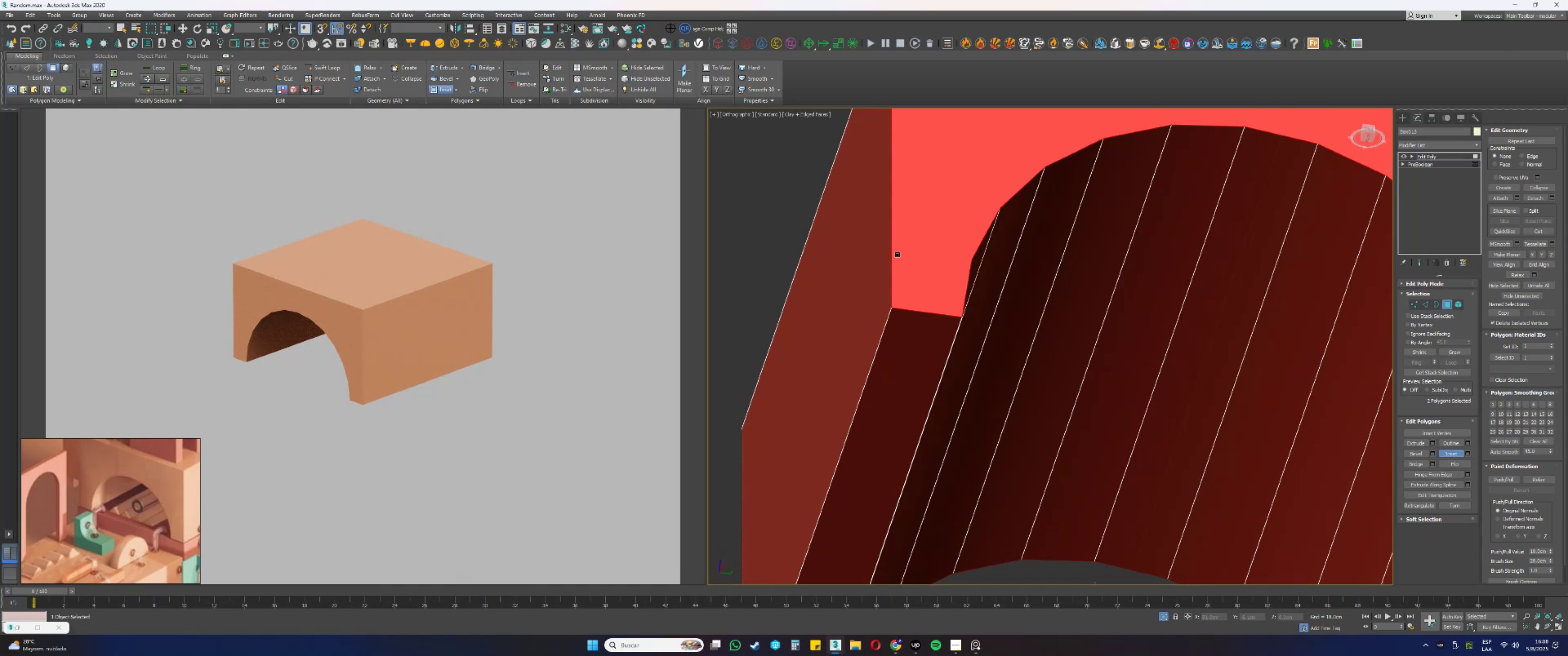 
left_click_drag(start_coordinate=[914, 239], to_coordinate=[916, 252])
 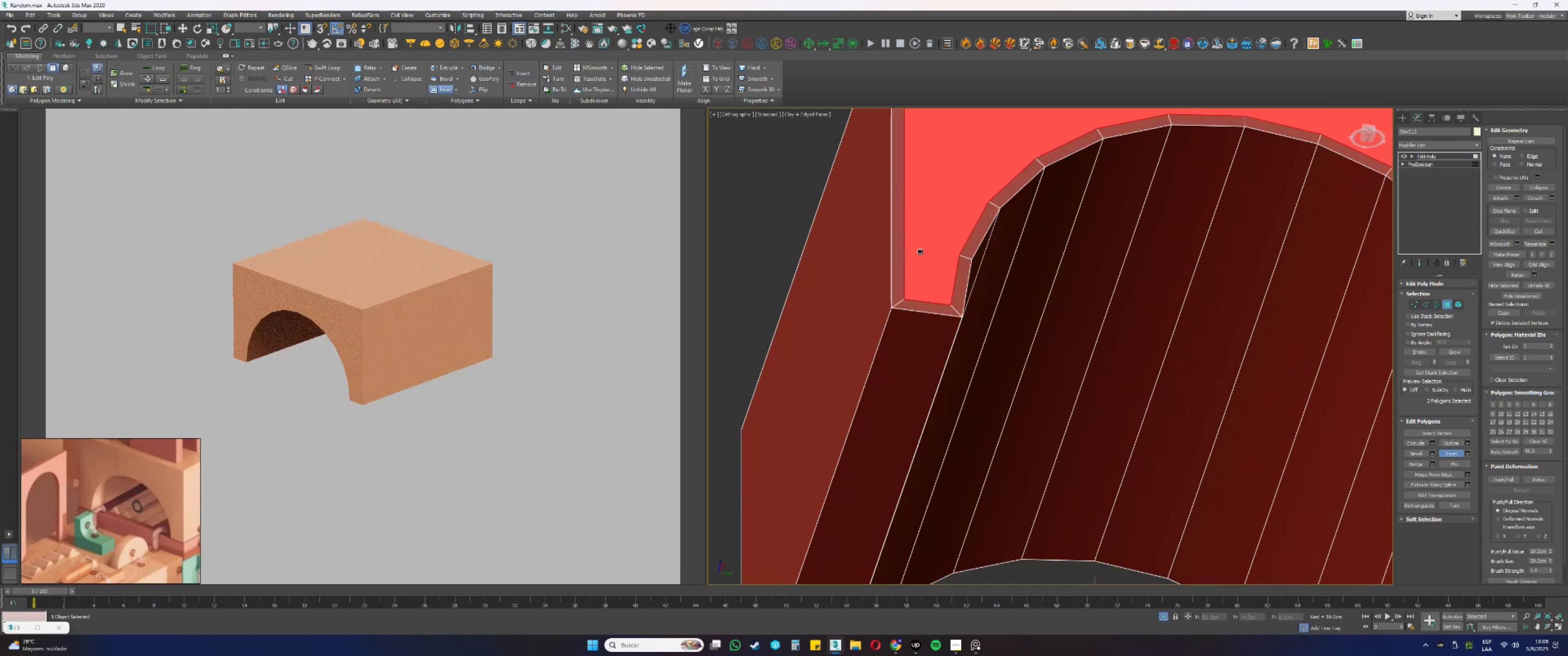 
right_click([937, 237])
 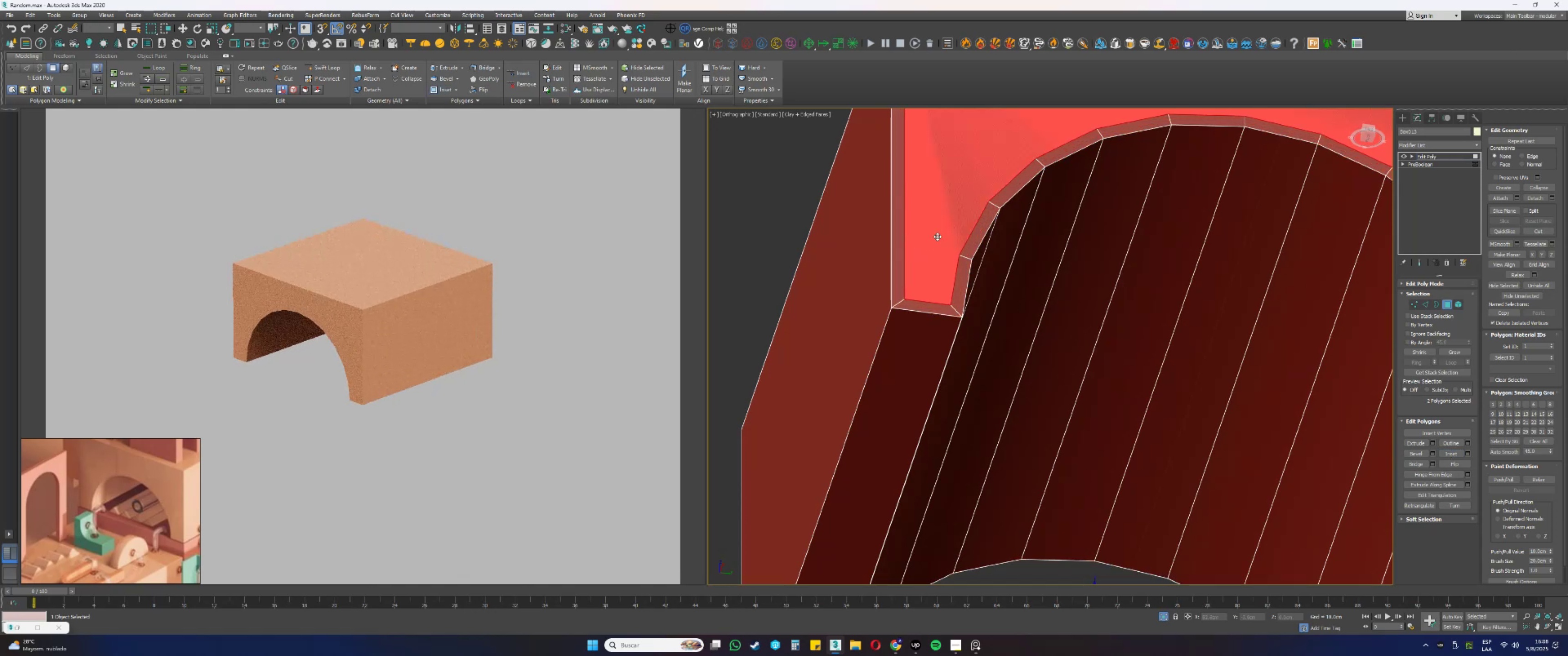 
scroll: coordinate [933, 234], scroll_direction: down, amount: 1.0
 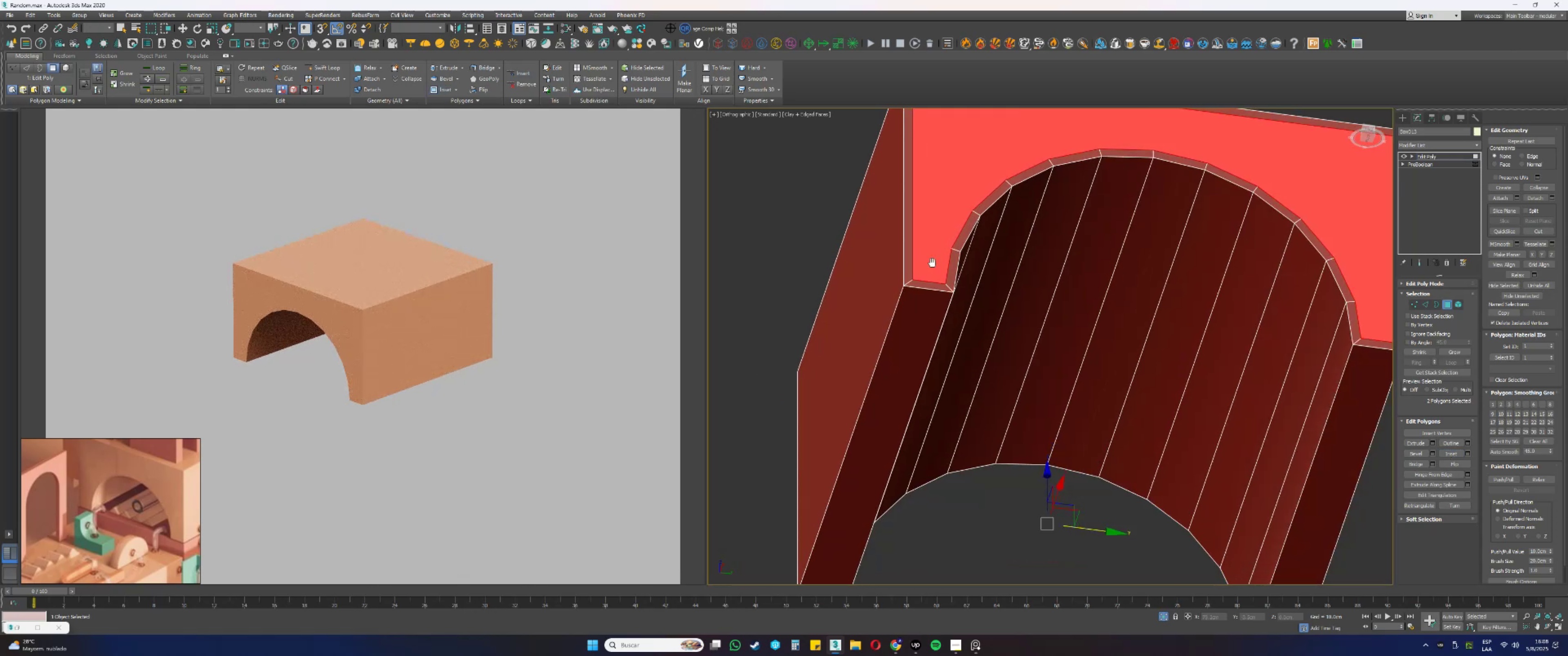 
key(2)
 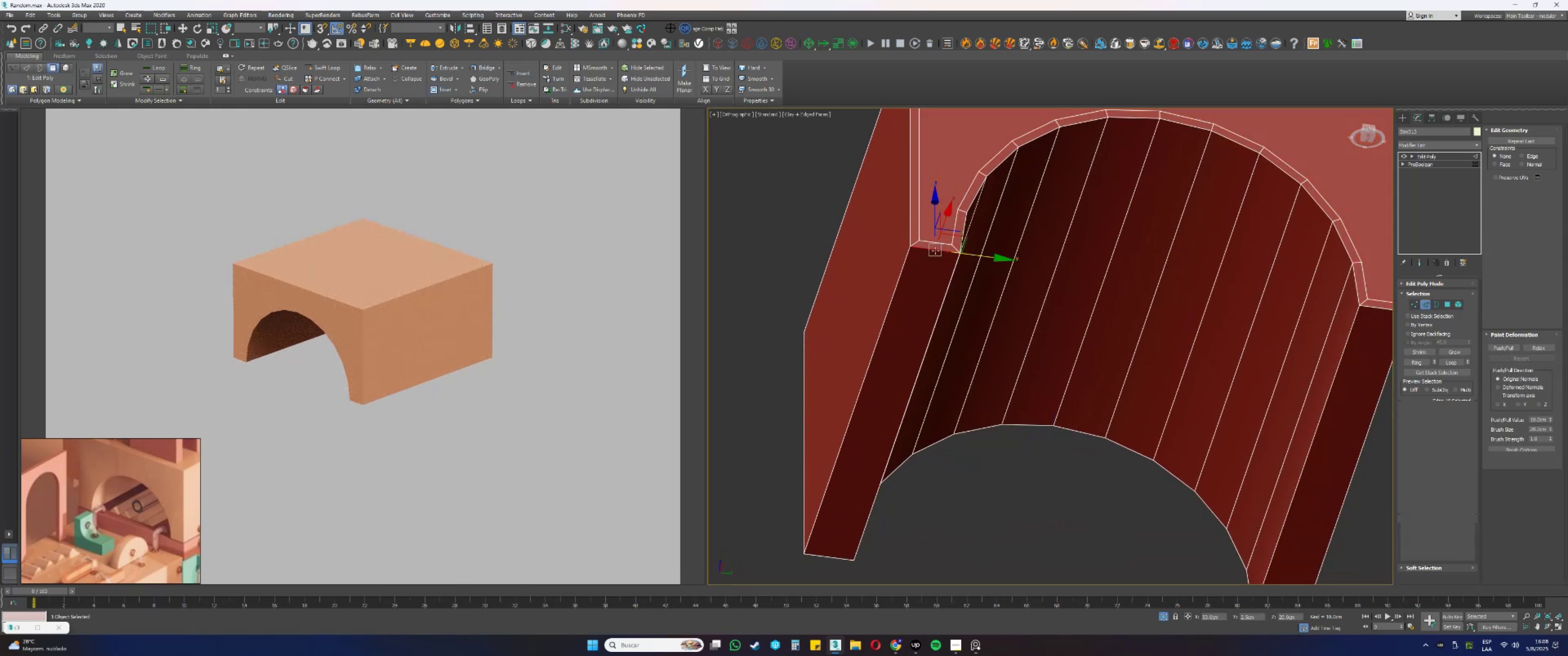 
left_click([933, 251])
 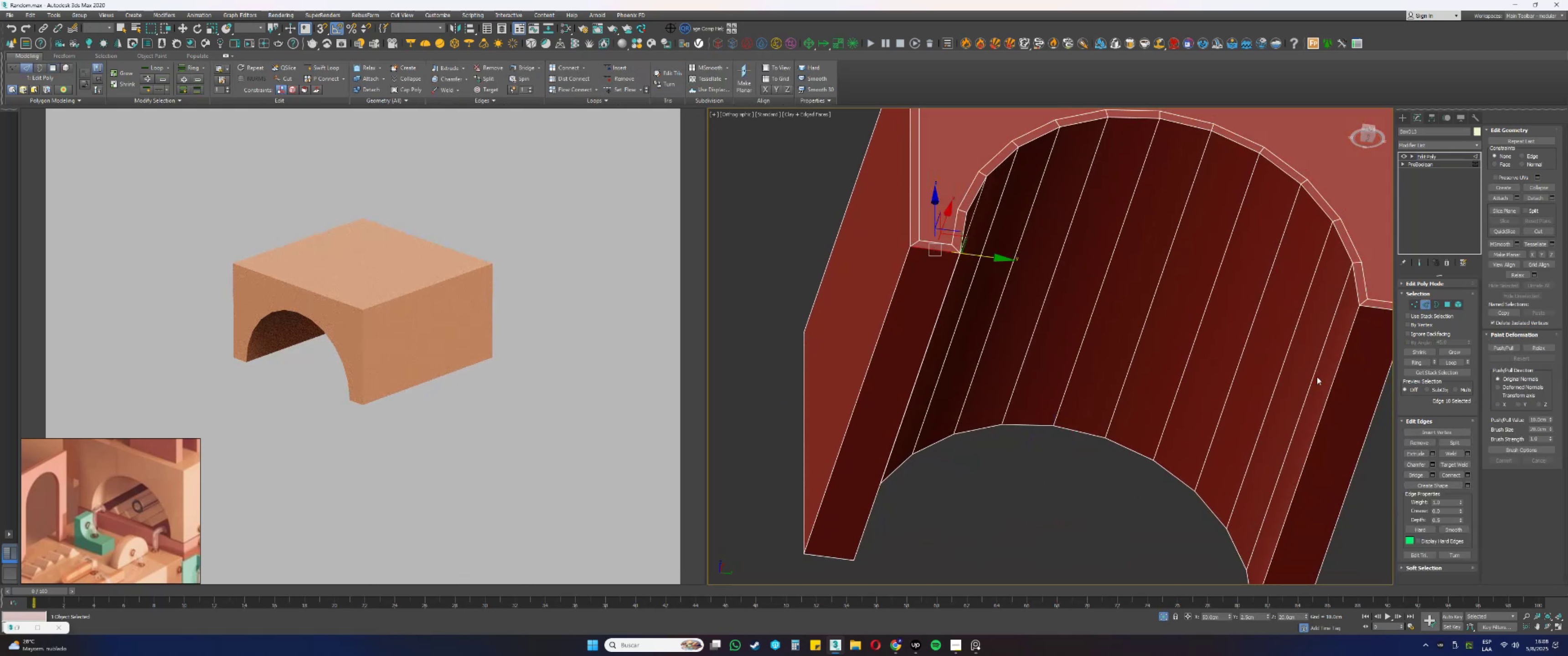 
hold_key(key=ControlLeft, duration=0.58)
left_click([834, 559])
 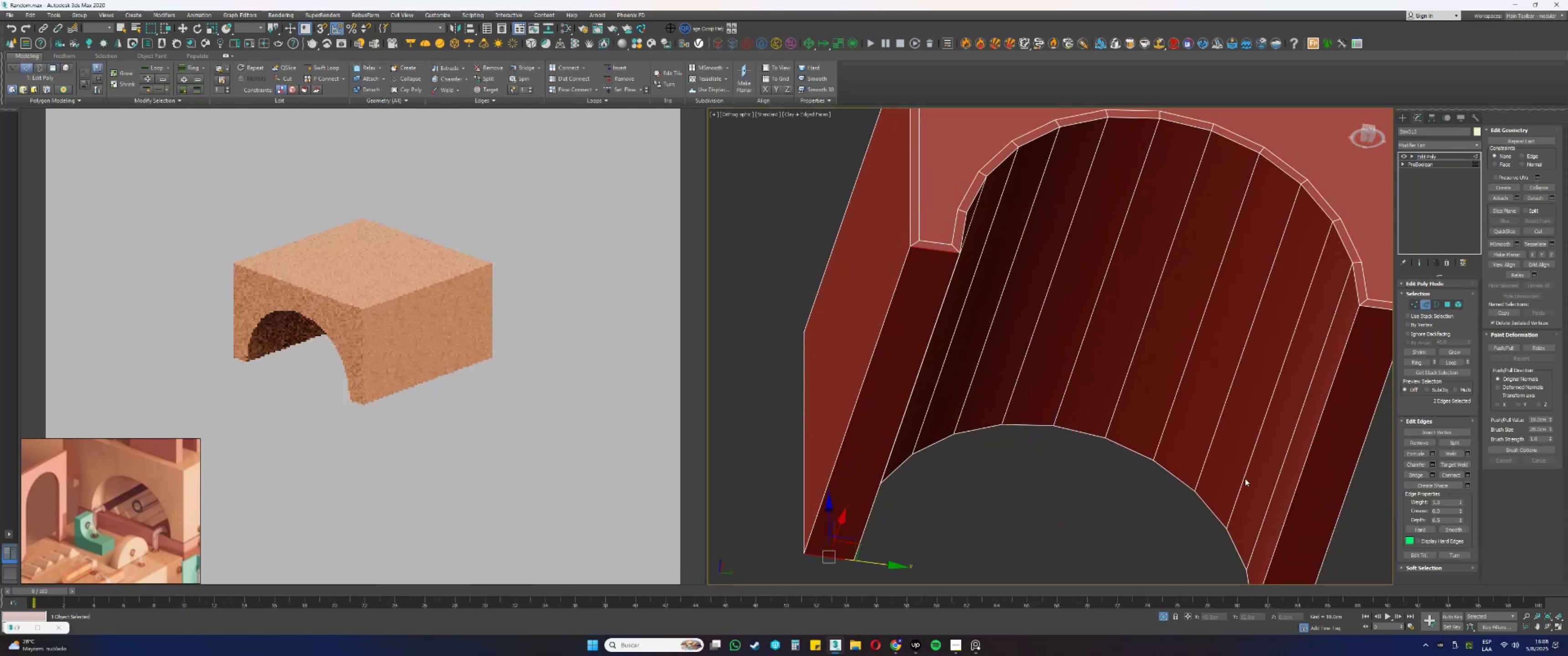 
key(Alt+AltLeft)
 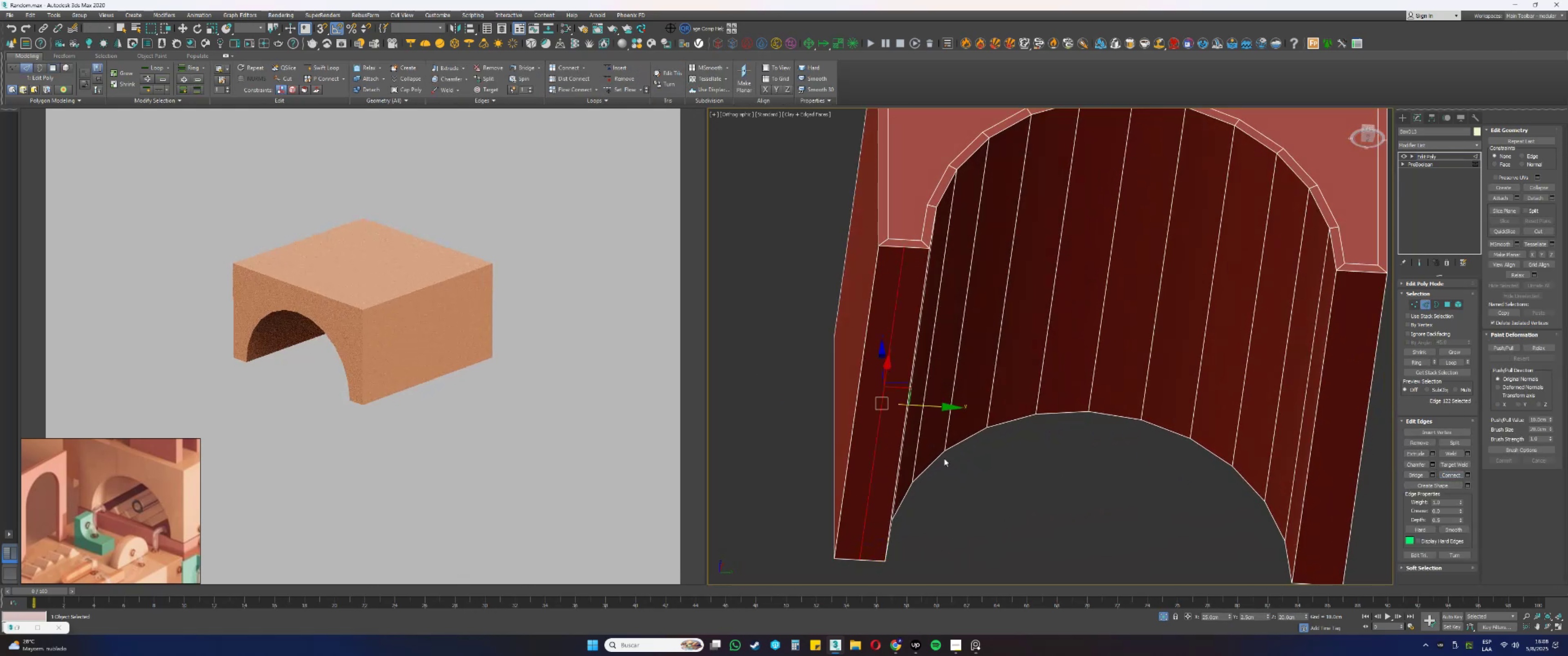 
left_click_drag(start_coordinate=[927, 405], to_coordinate=[920, 237])
 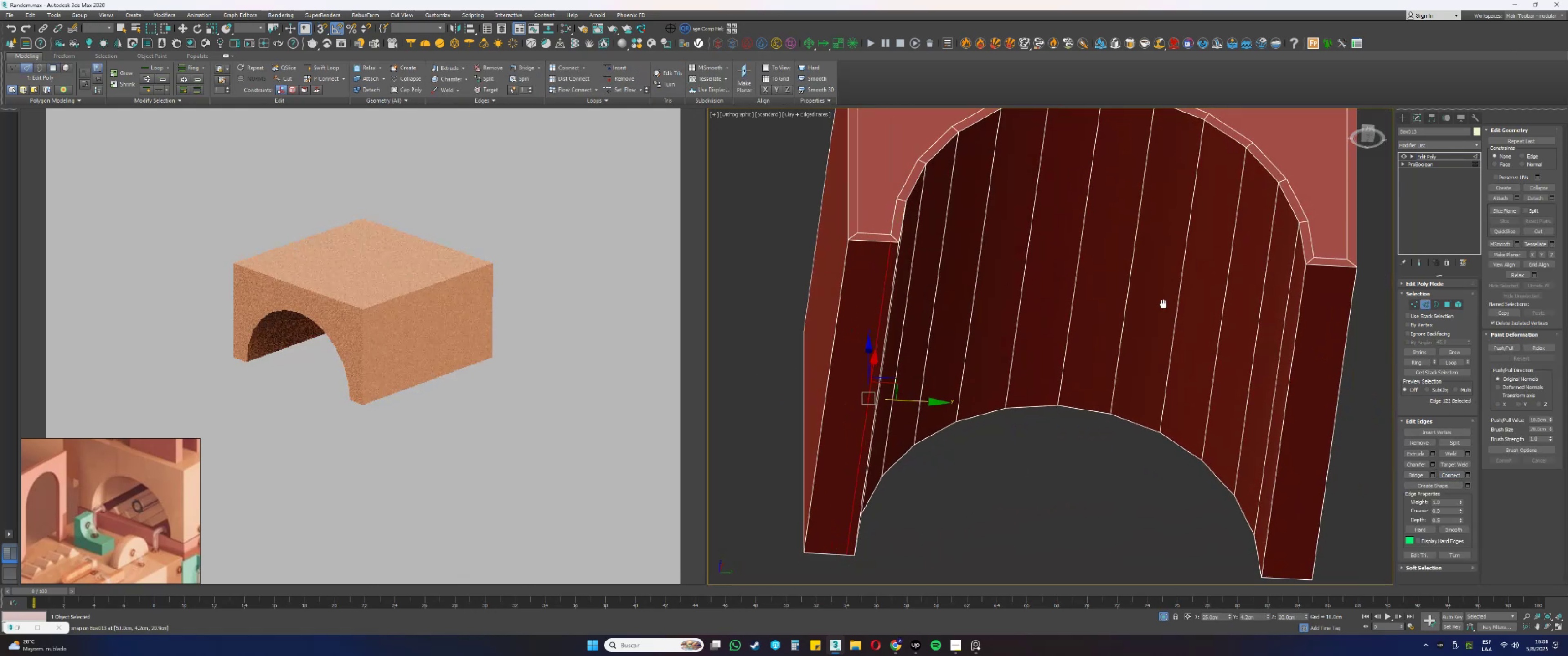 
type(ss)
 